 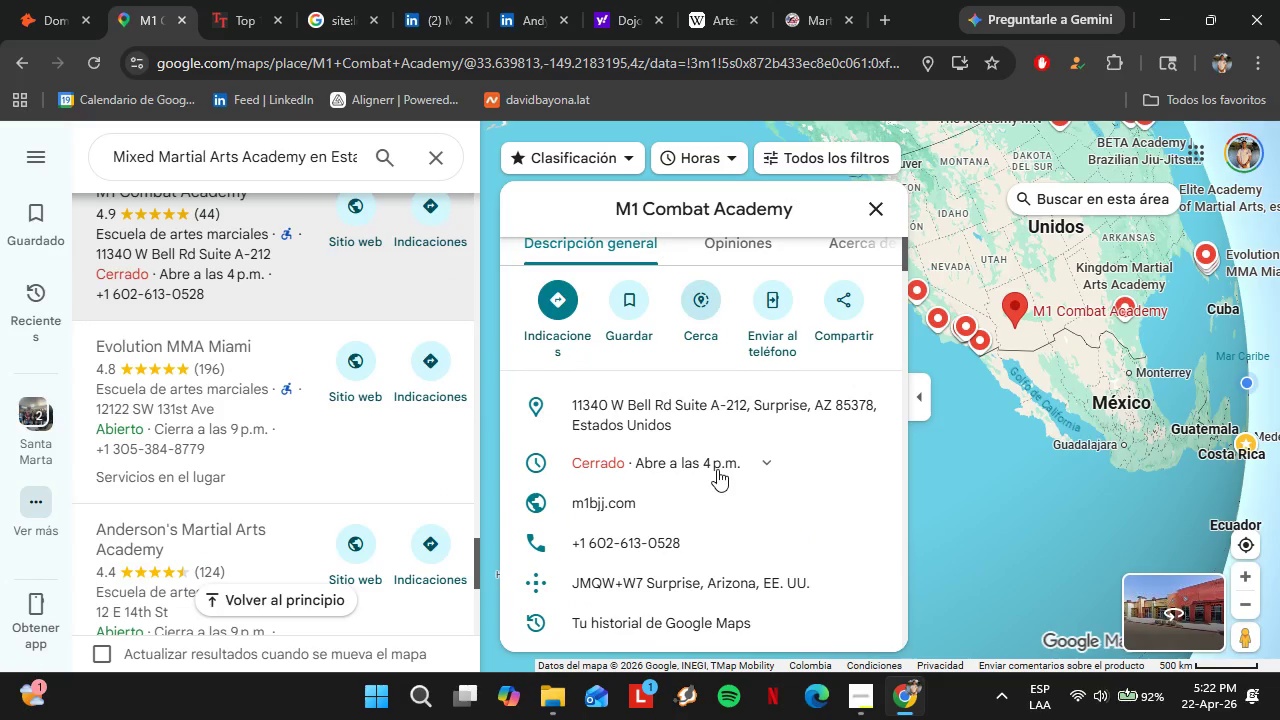 
left_click([870, 514])
 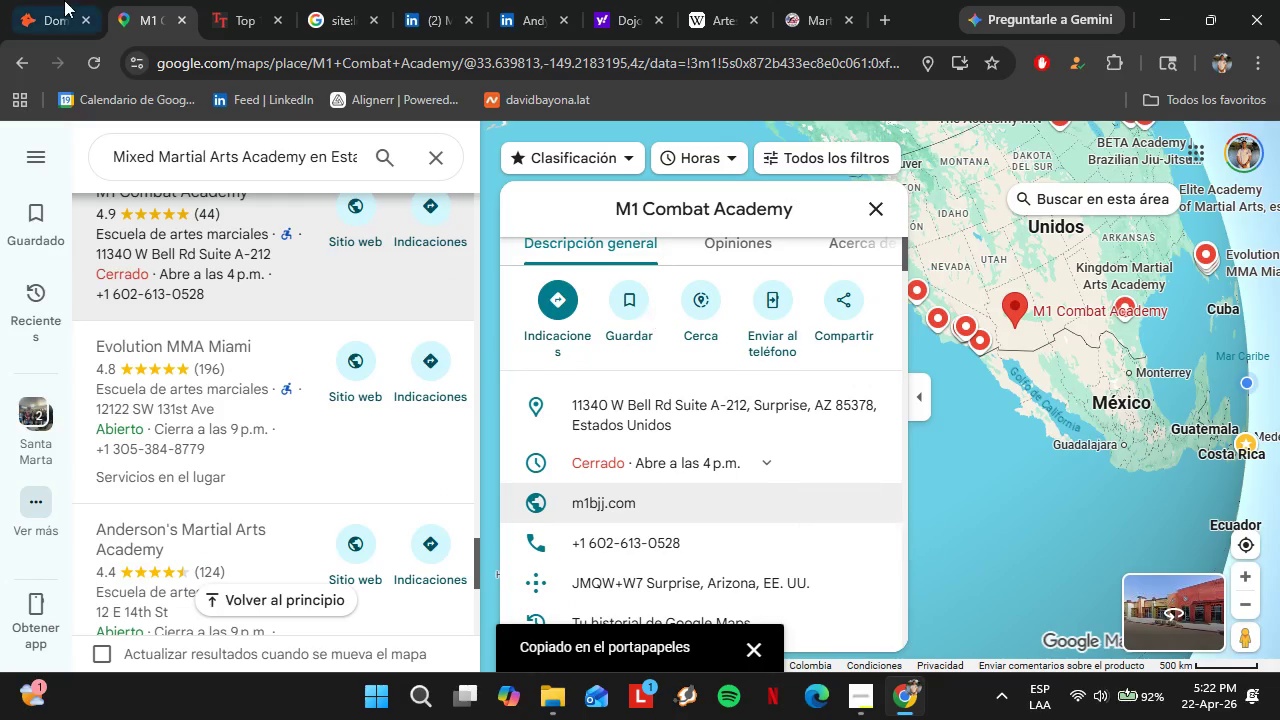 
scroll: coordinate [717, 469], scroll_direction: down, amount: 3.0
 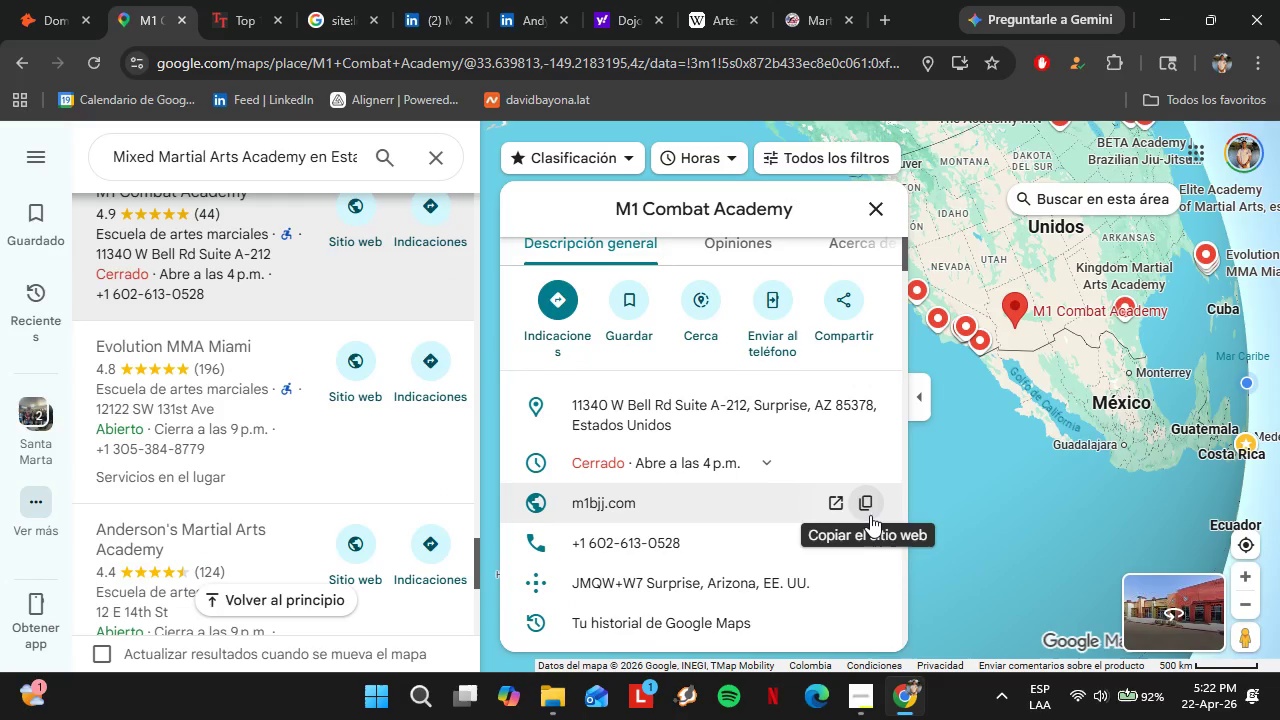 
left_click([45, 0])
 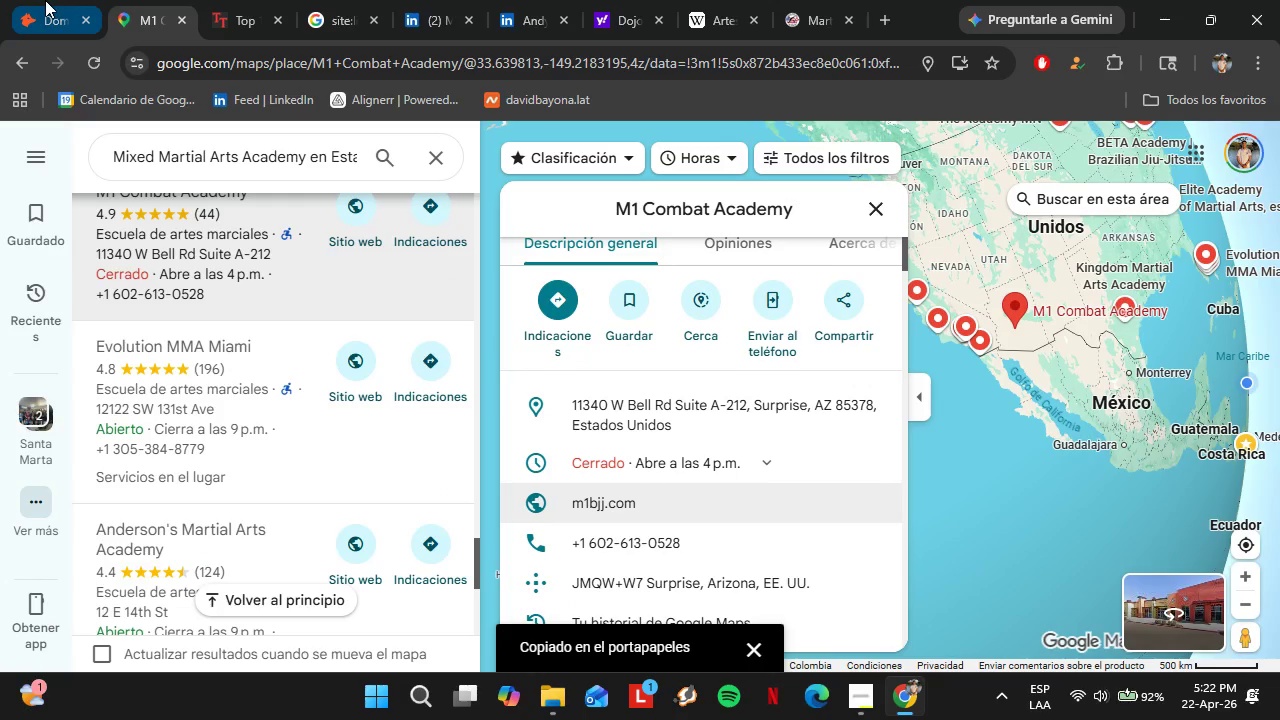 
double_click([336, 260])
 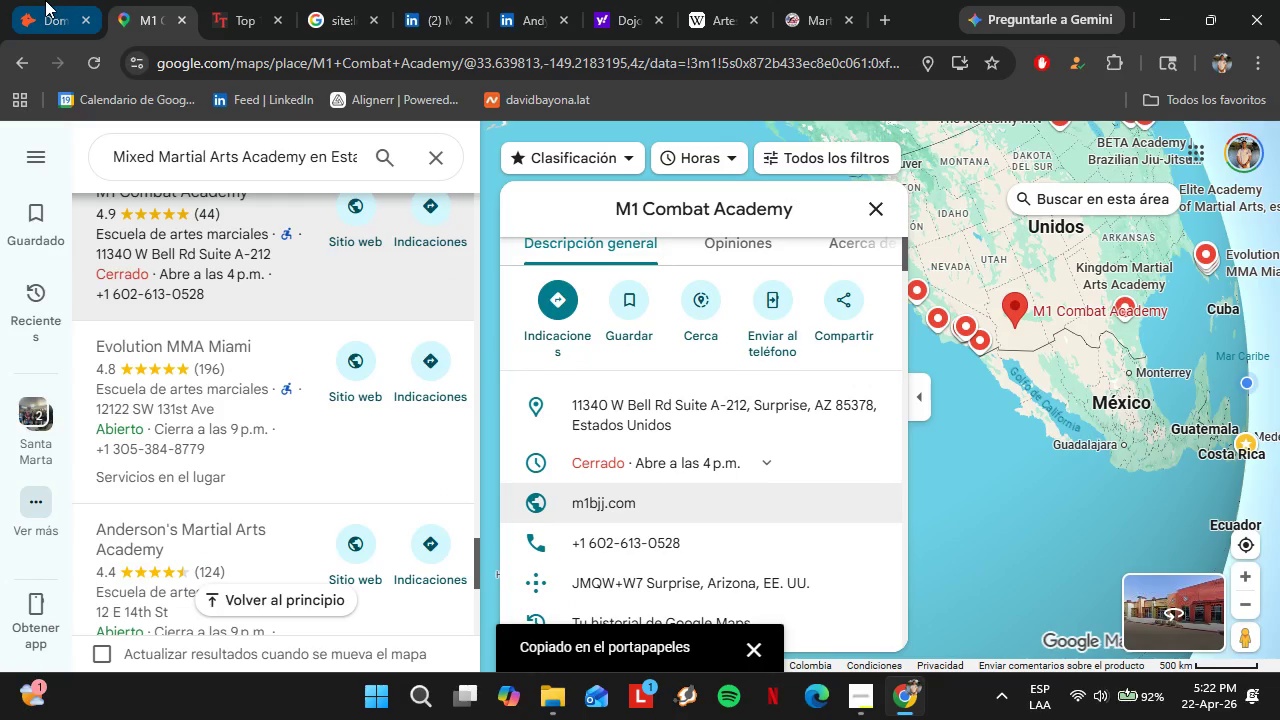 
triple_click([336, 260])
 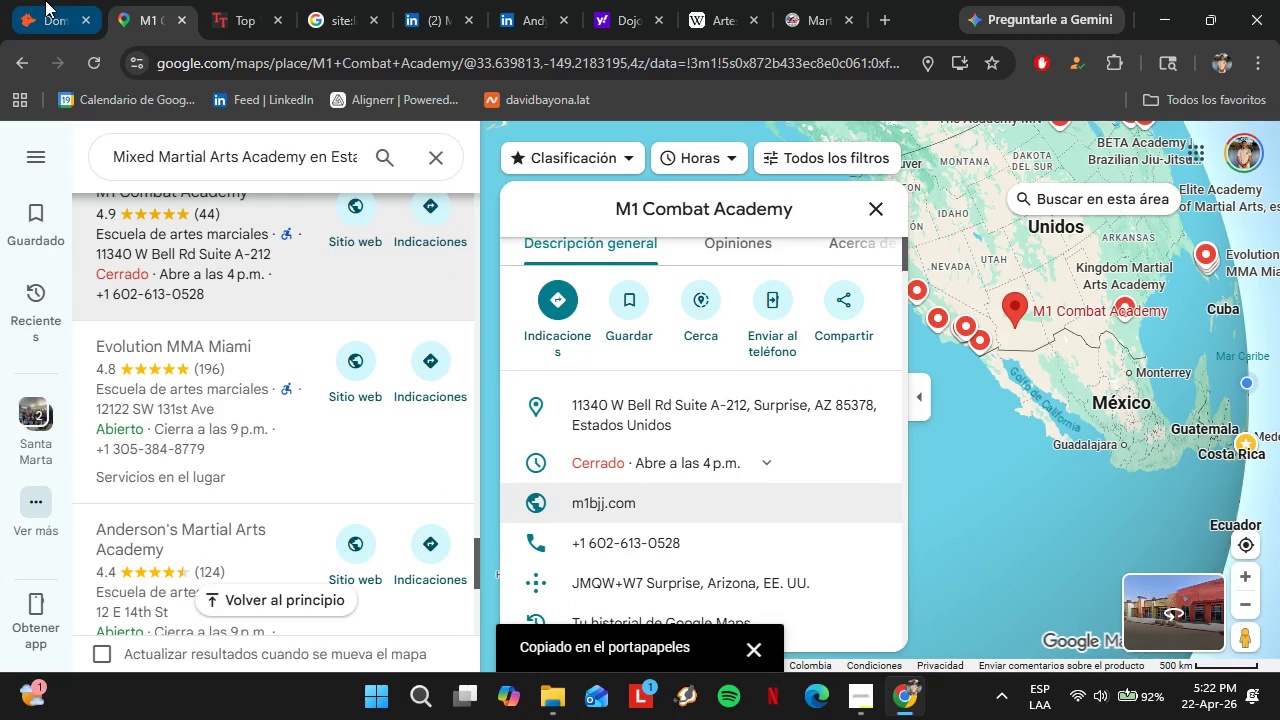 
key(Control+V)
 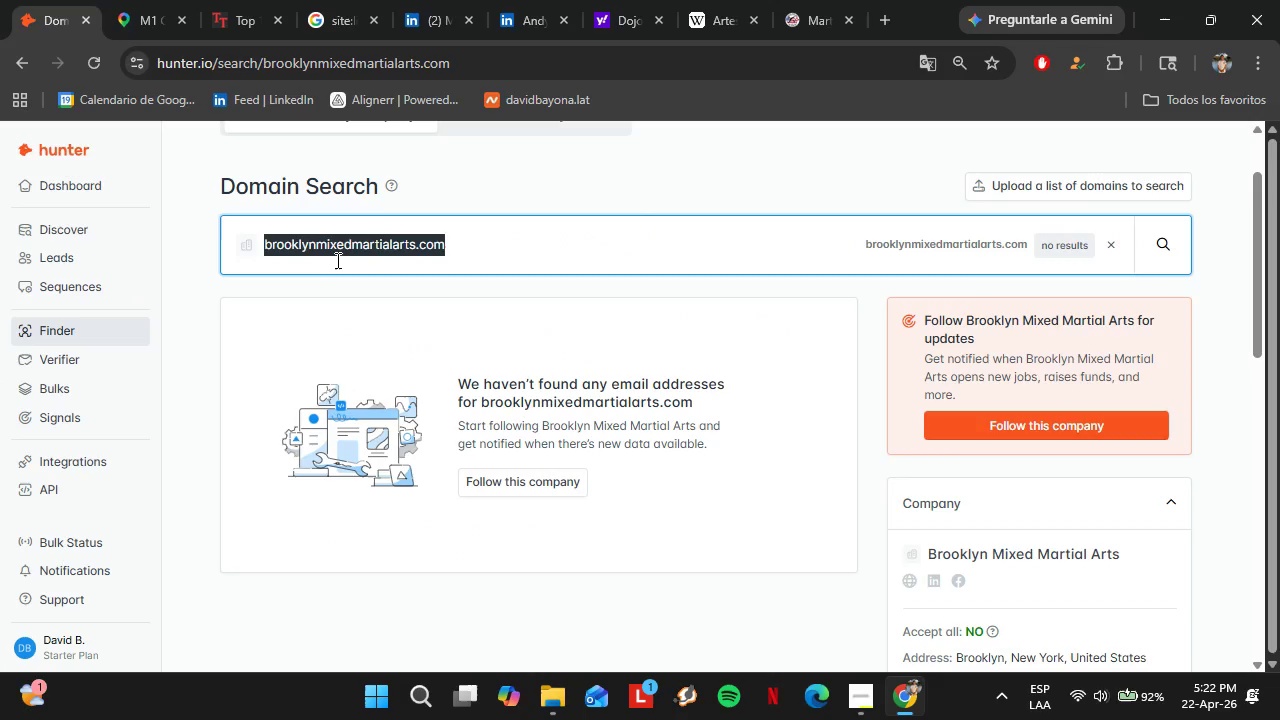 
key(Enter)
 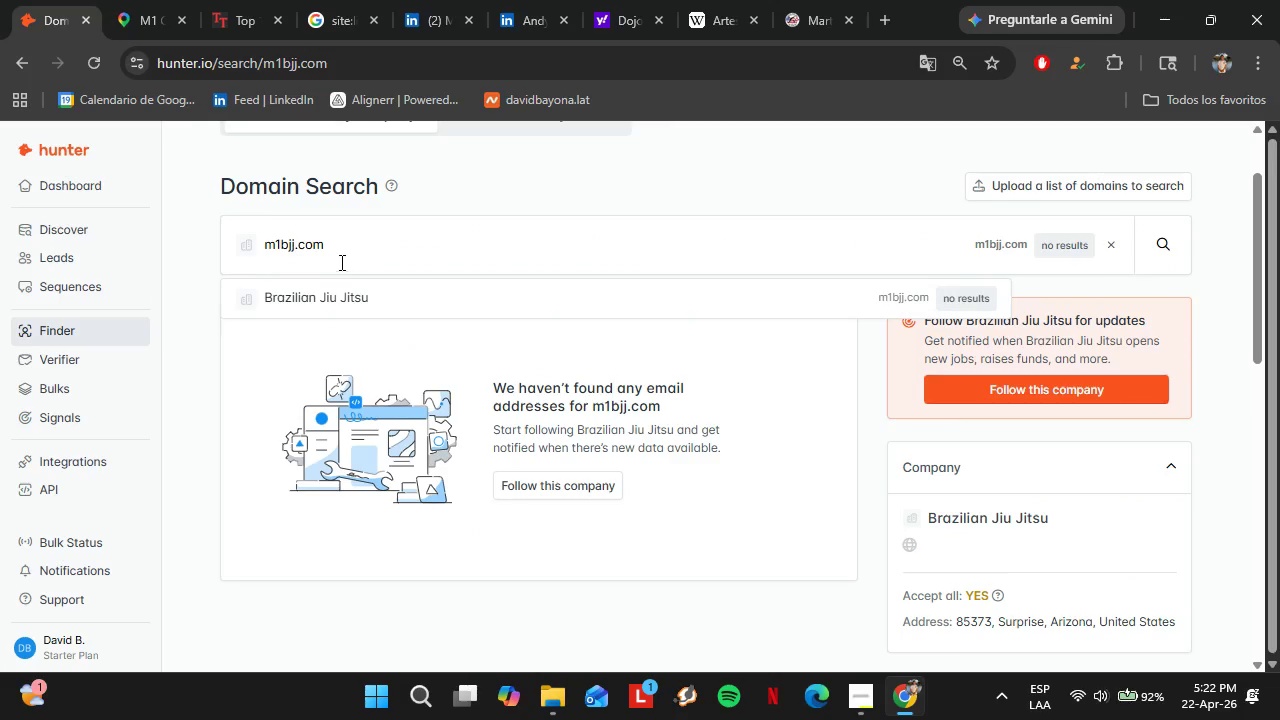 
left_click([122, 0])
 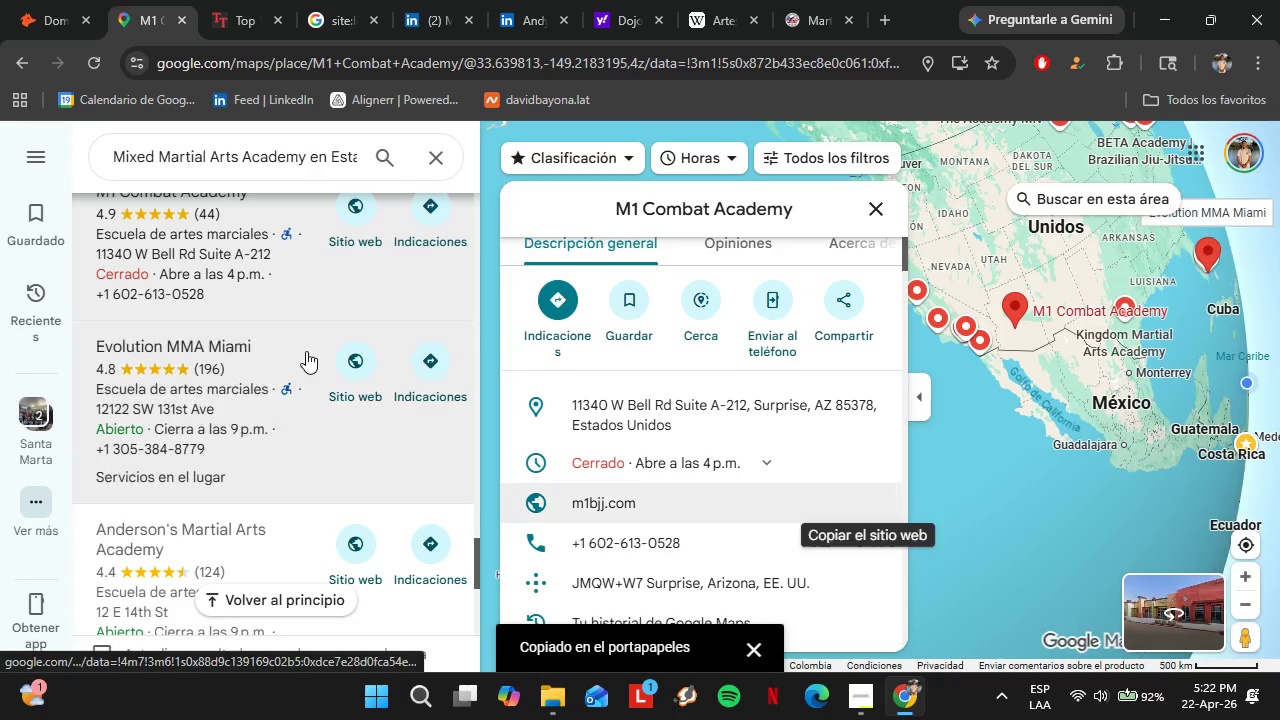 
scroll: coordinate [272, 219], scroll_direction: down, amount: 8.0
 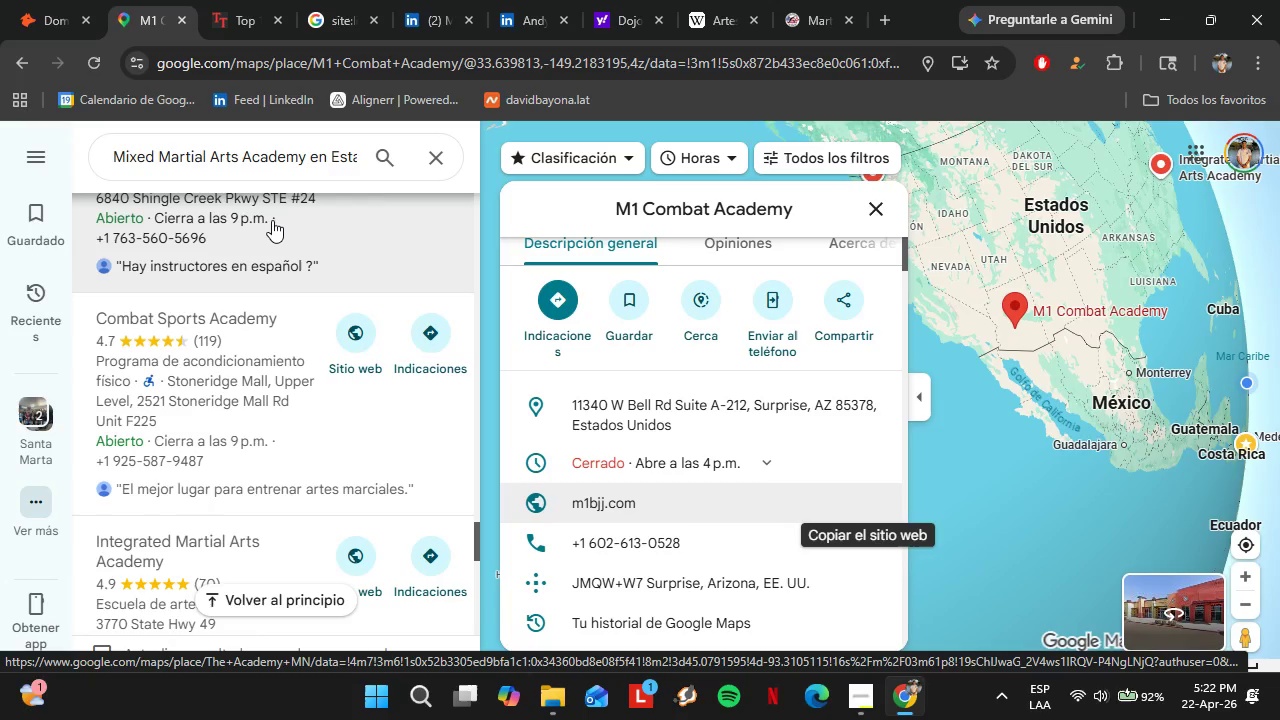 
scroll: coordinate [247, 335], scroll_direction: down, amount: 4.0
 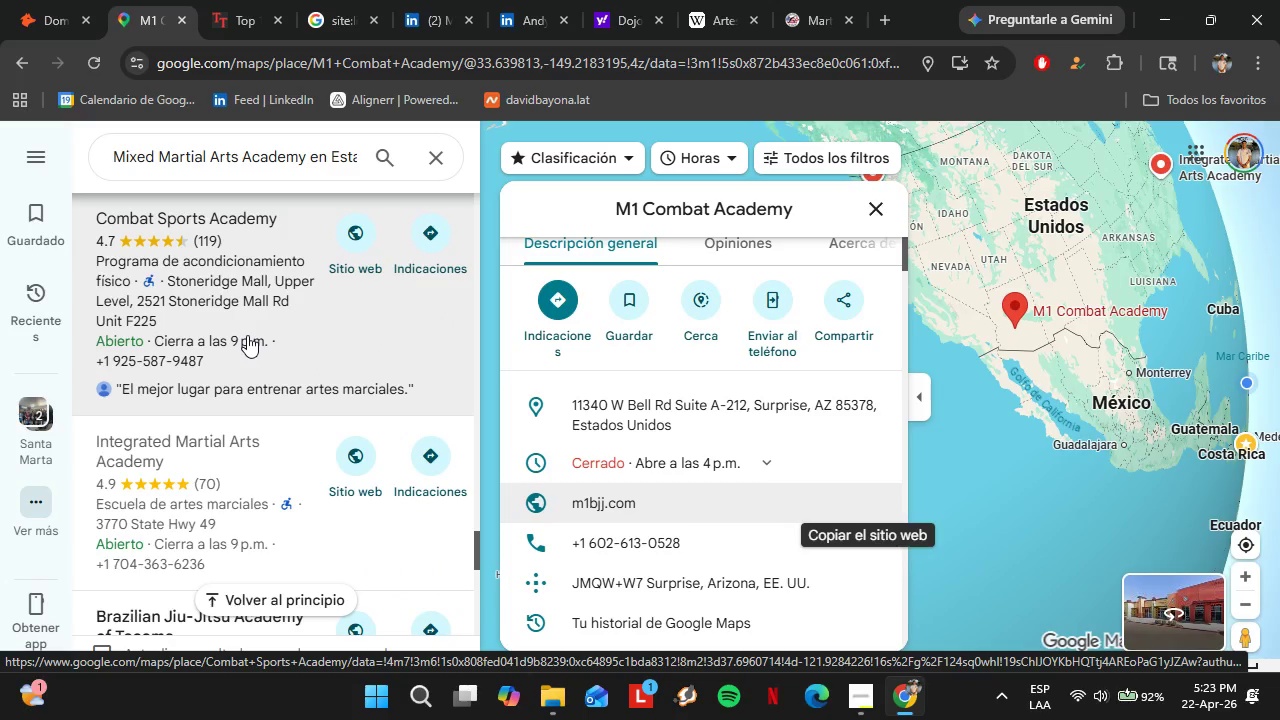 
mouse_move([247, 376])
 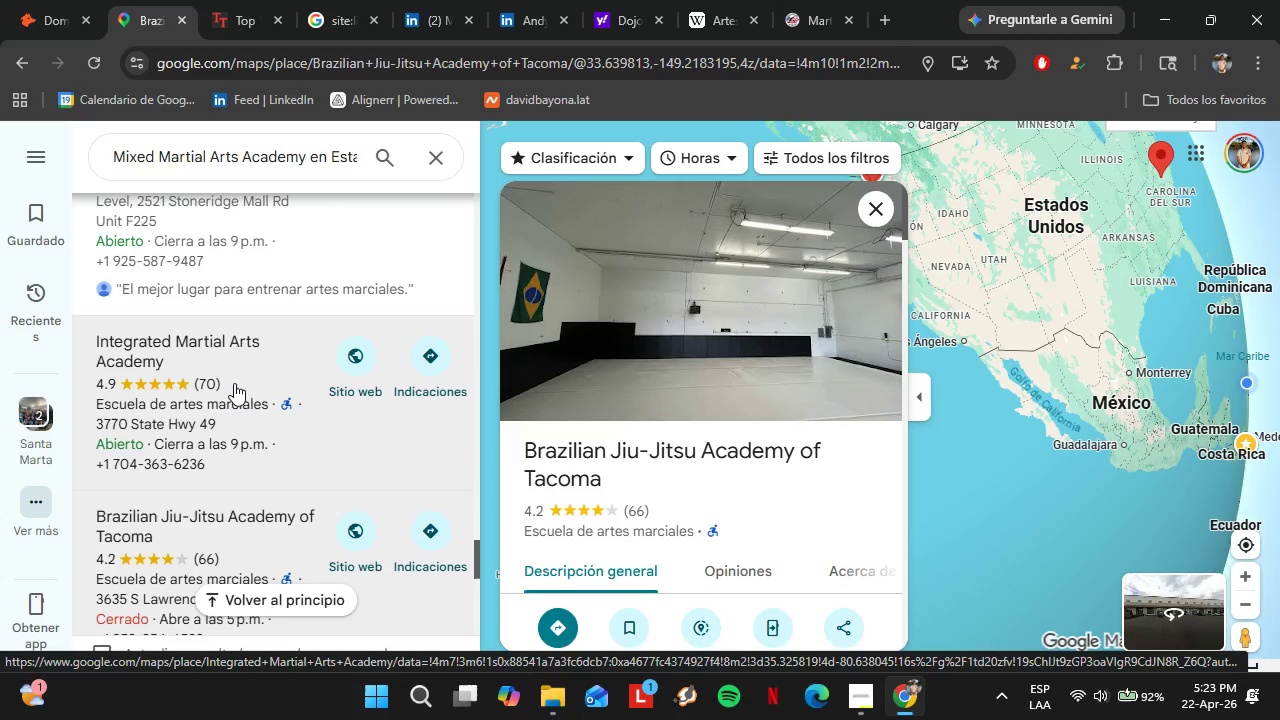 
scroll: coordinate [731, 432], scroll_direction: down, amount: 2.0
 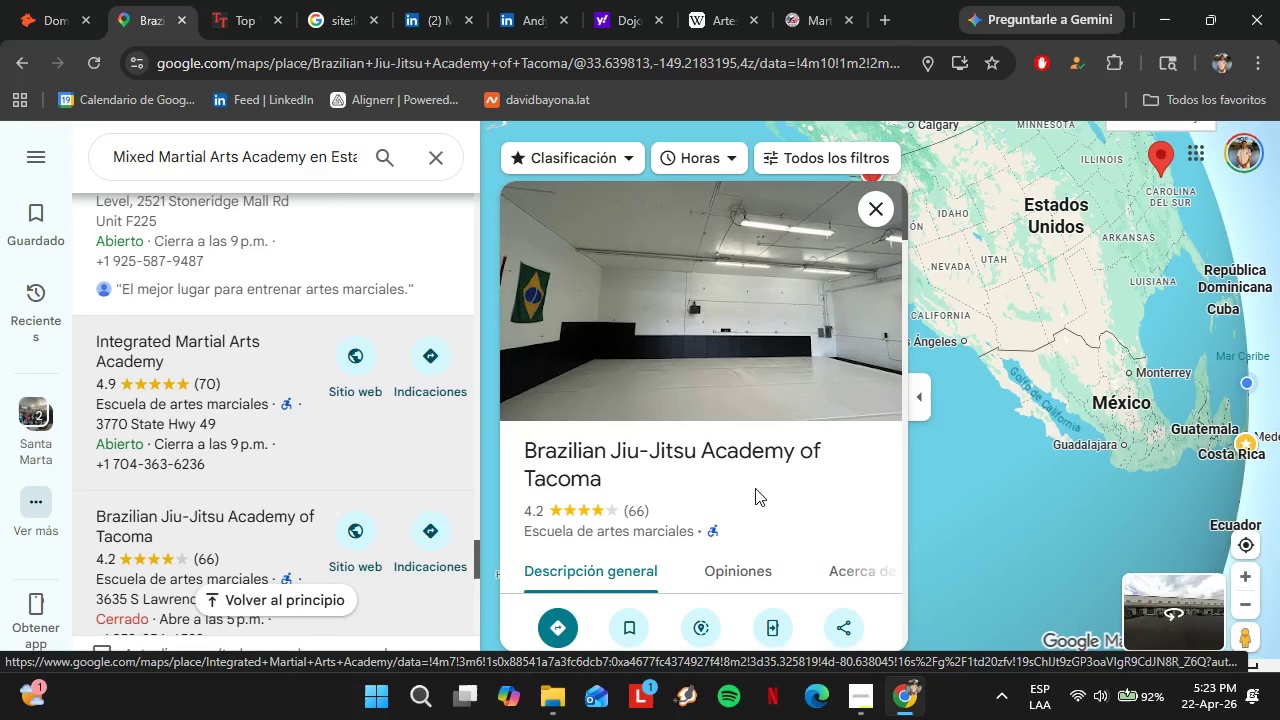 
left_click([855, 541])
 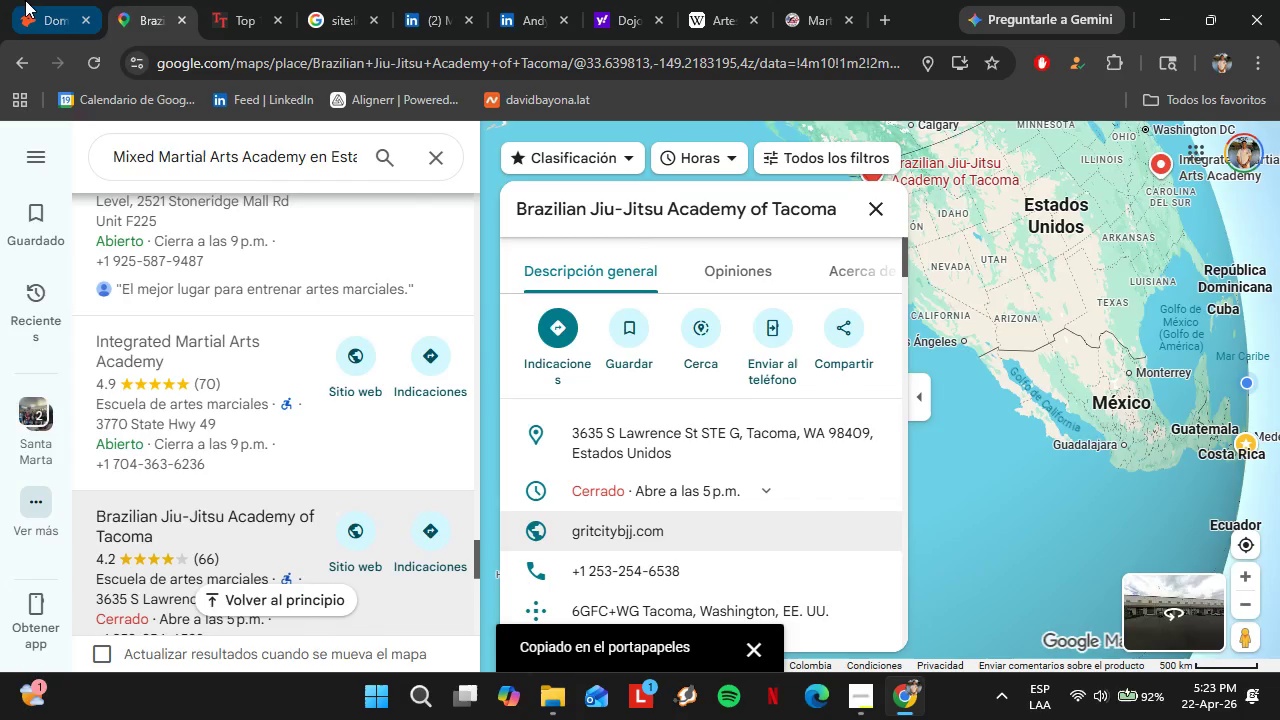 
scroll: coordinate [755, 487], scroll_direction: down, amount: 1.0
 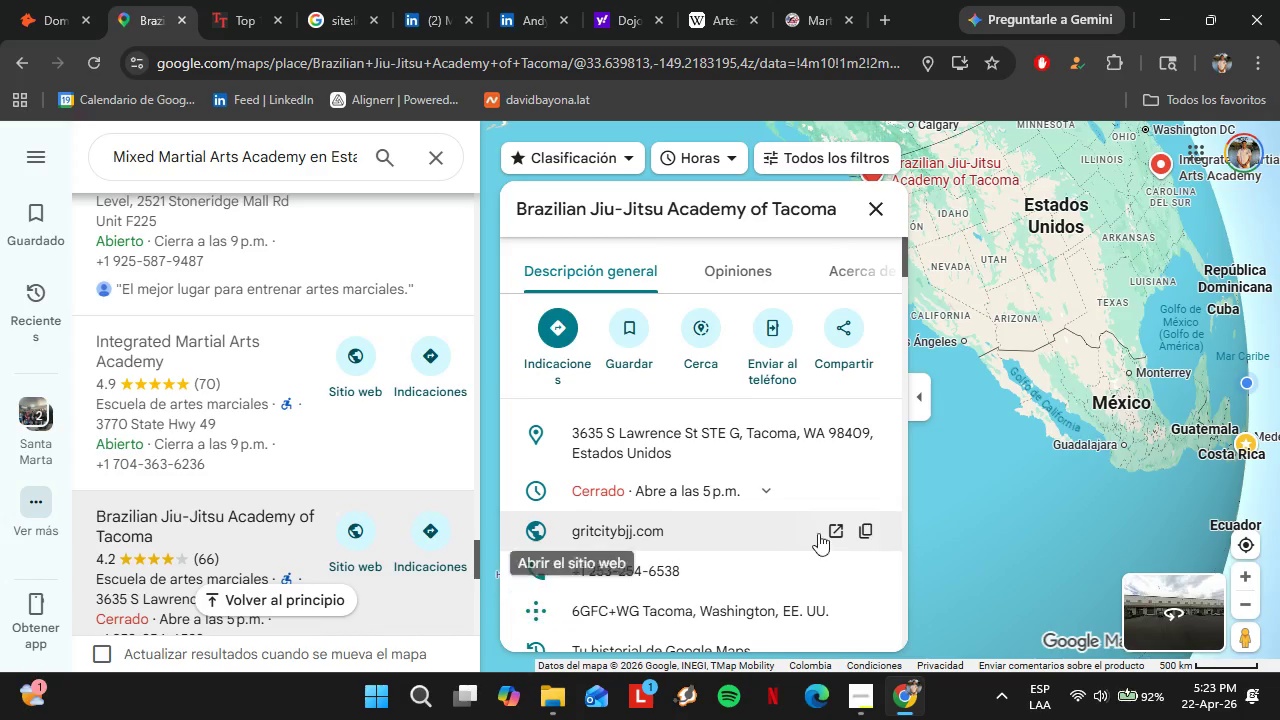 
left_click([14, 0])
 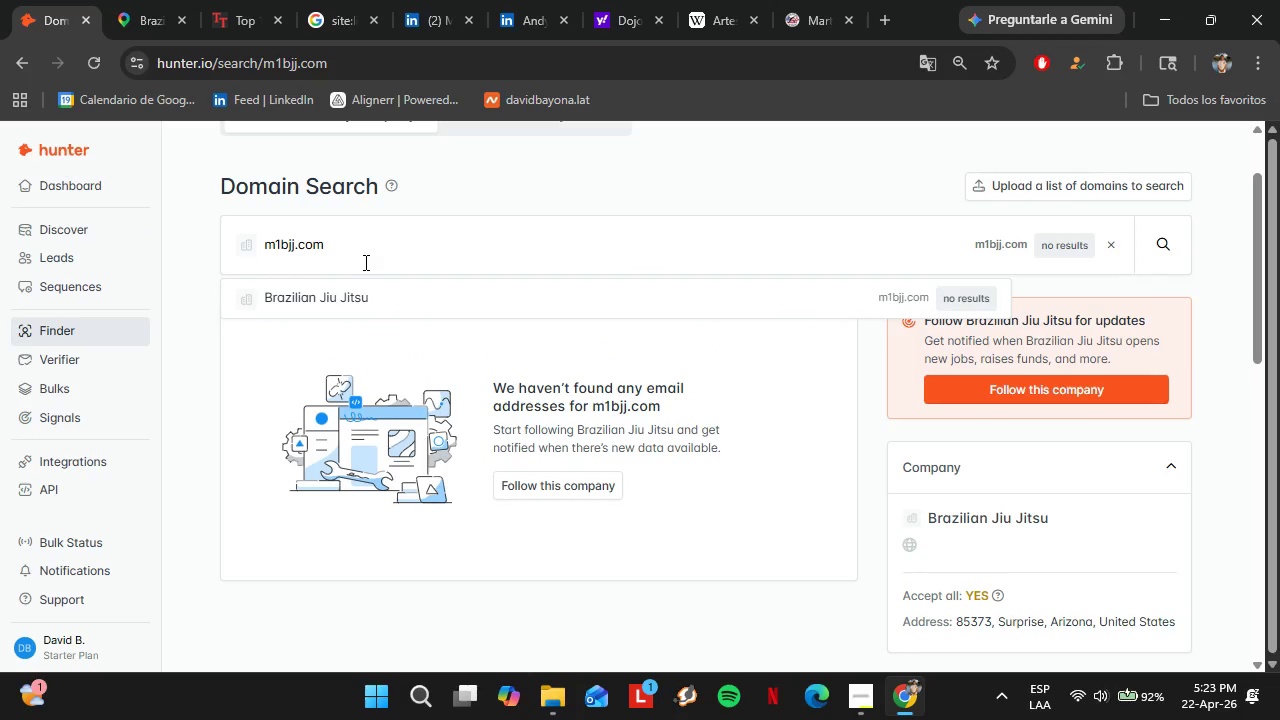 
double_click([364, 260])
 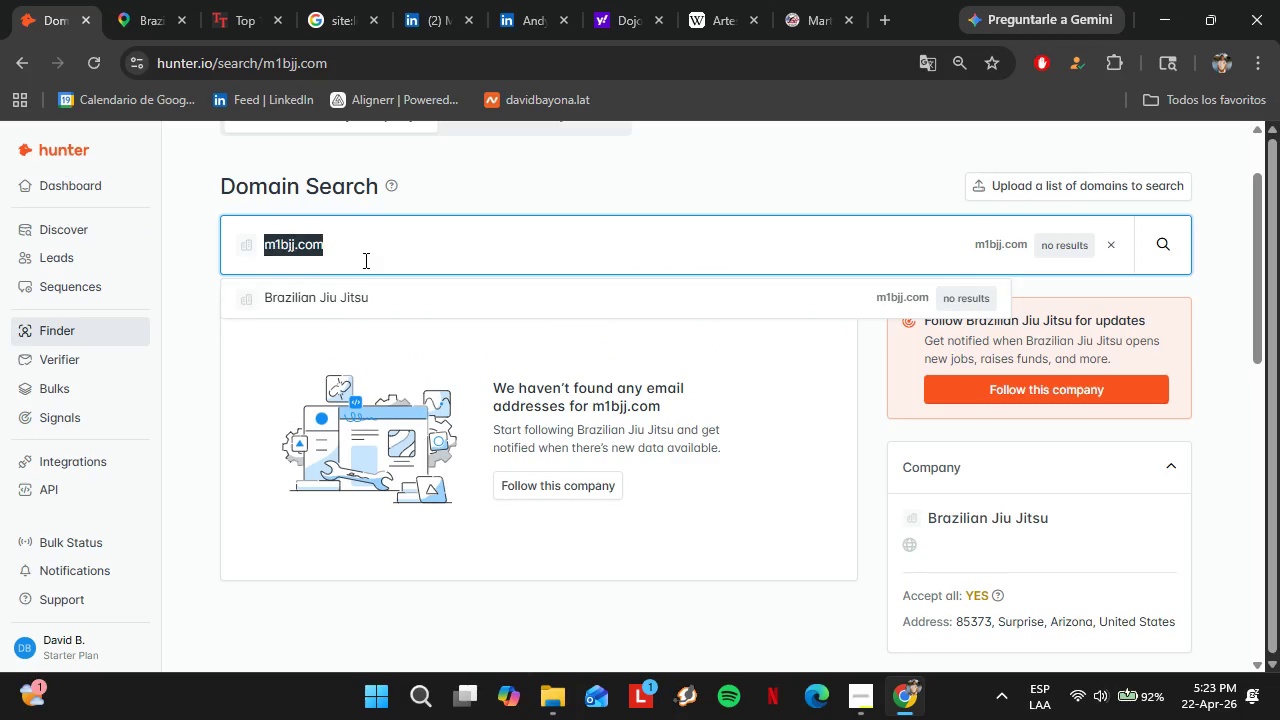 
triple_click([364, 260])
 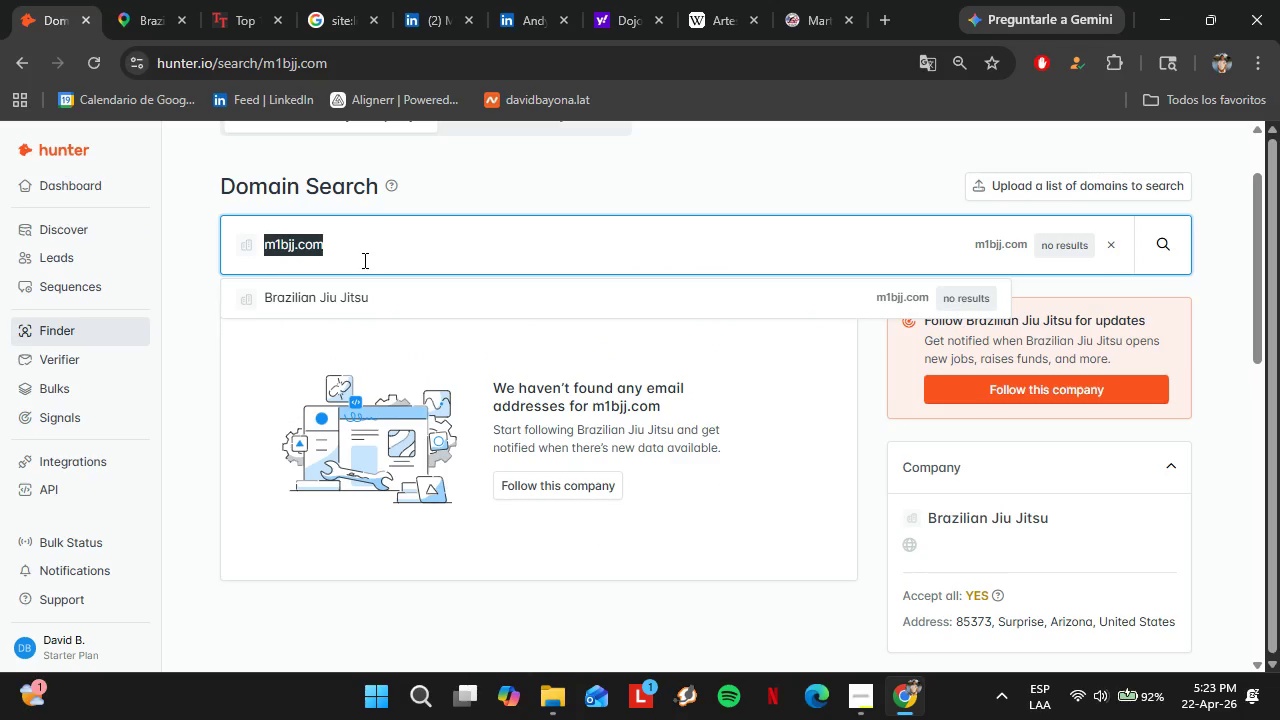 
key(Control+V)
 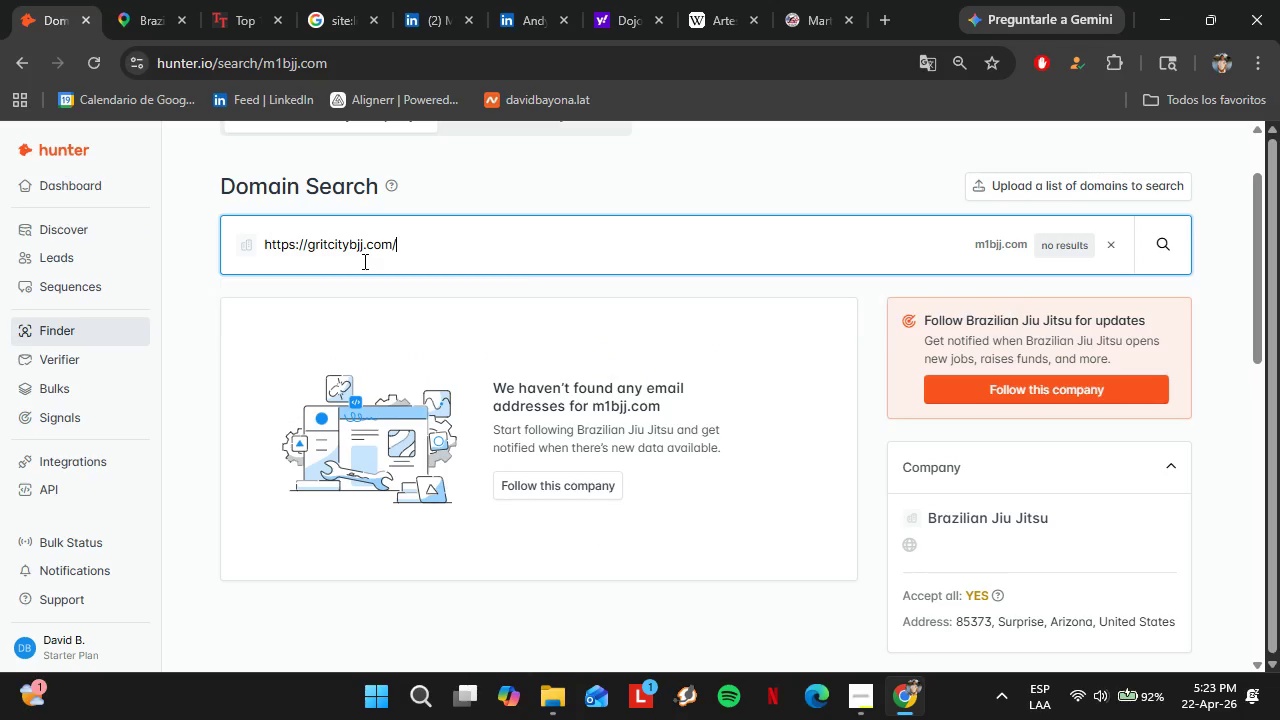 
key(Enter)
 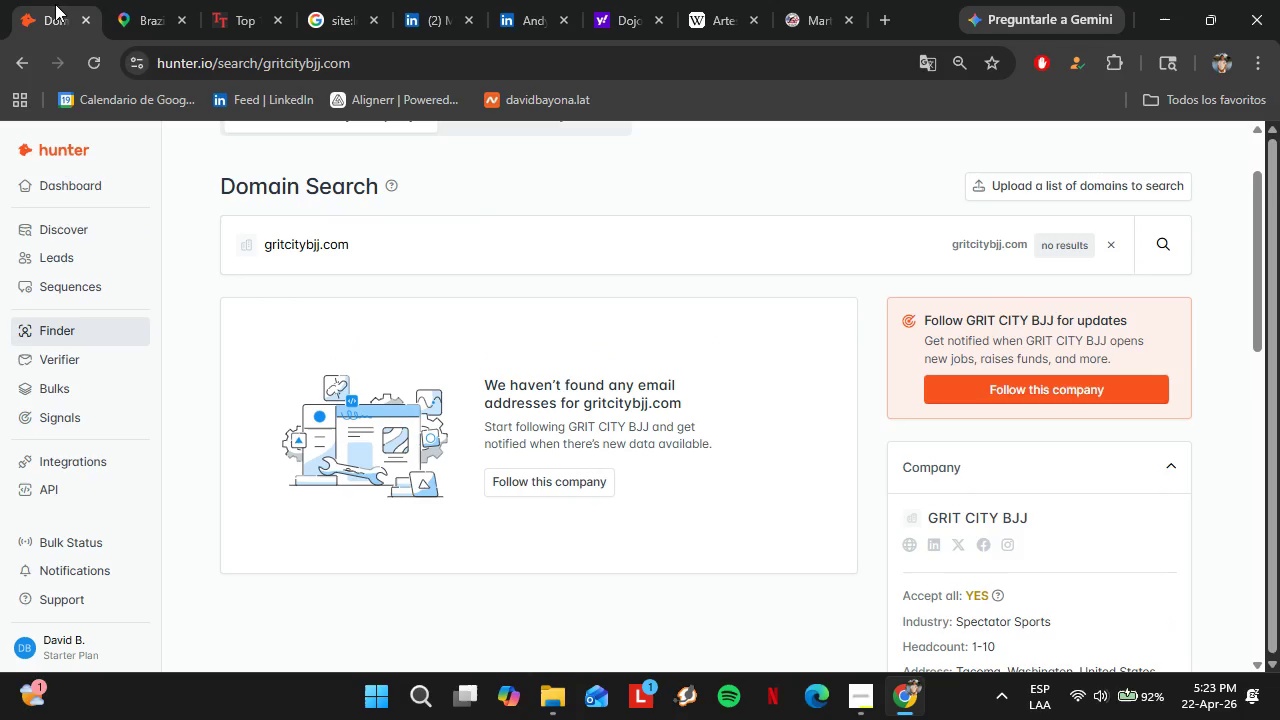 
left_click([112, 0])
 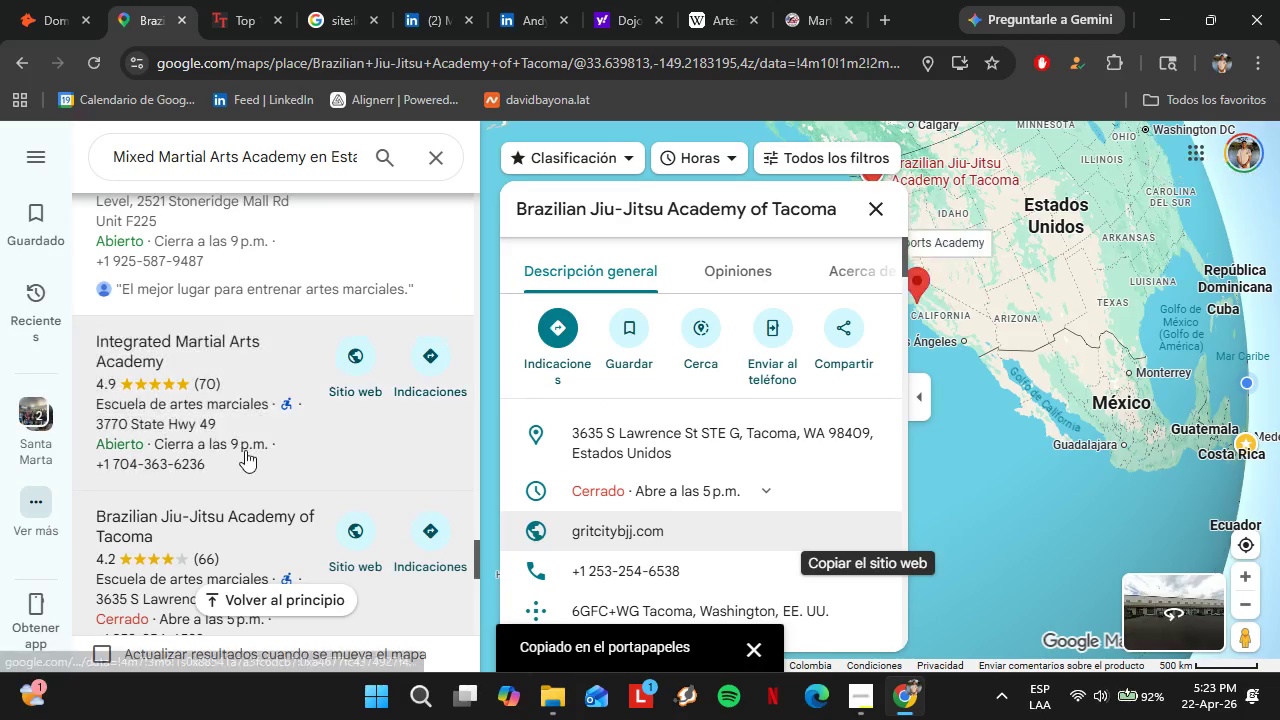 
left_click([220, 429])
 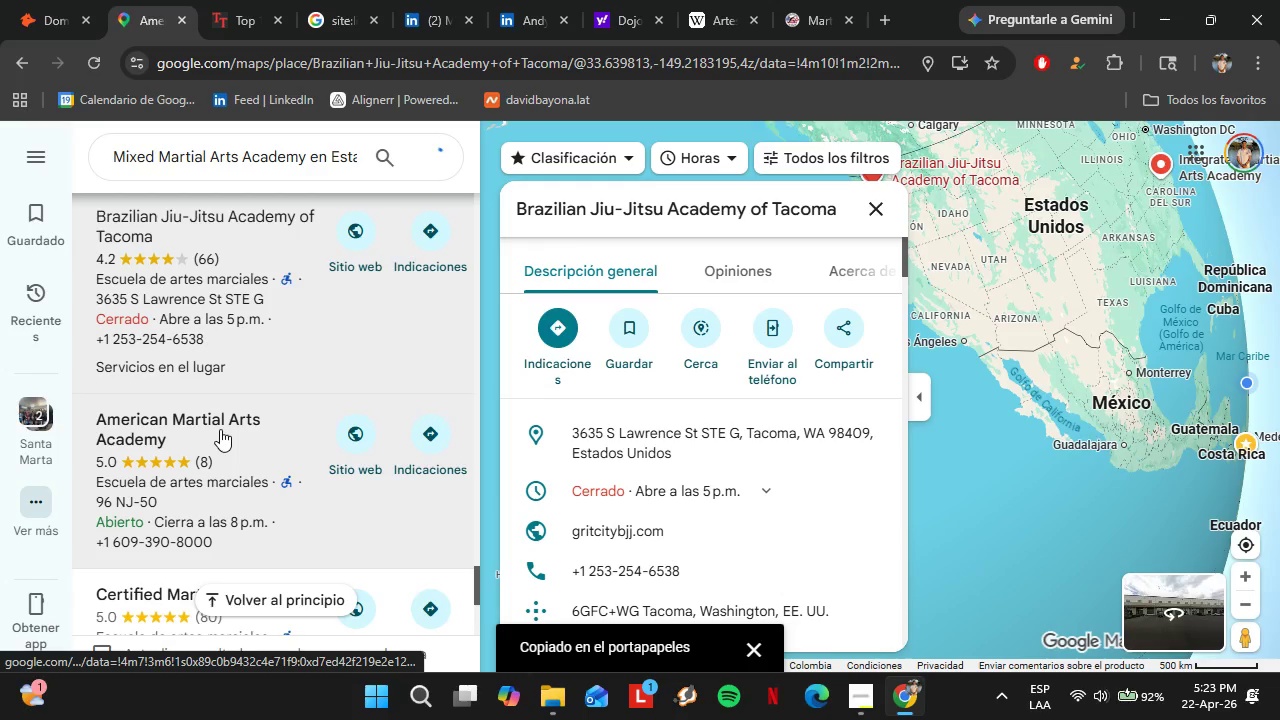 
scroll: coordinate [686, 423], scroll_direction: down, amount: 7.0
 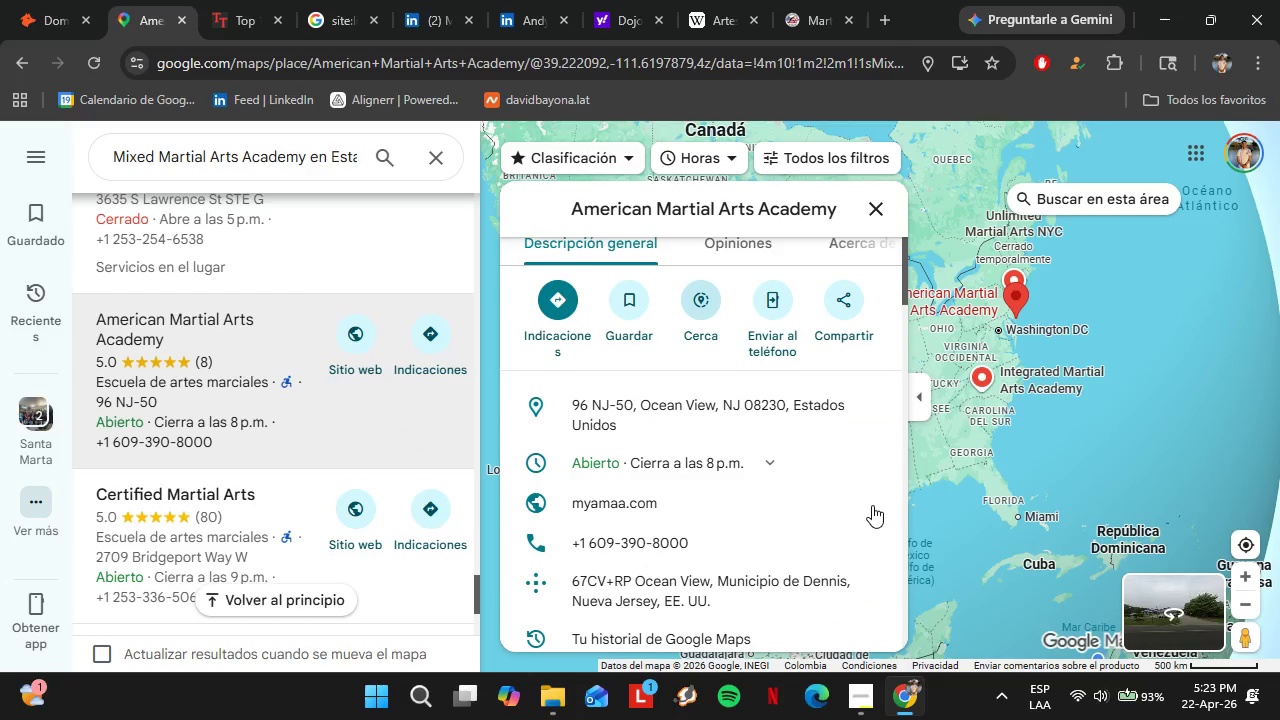 
left_click([864, 501])
 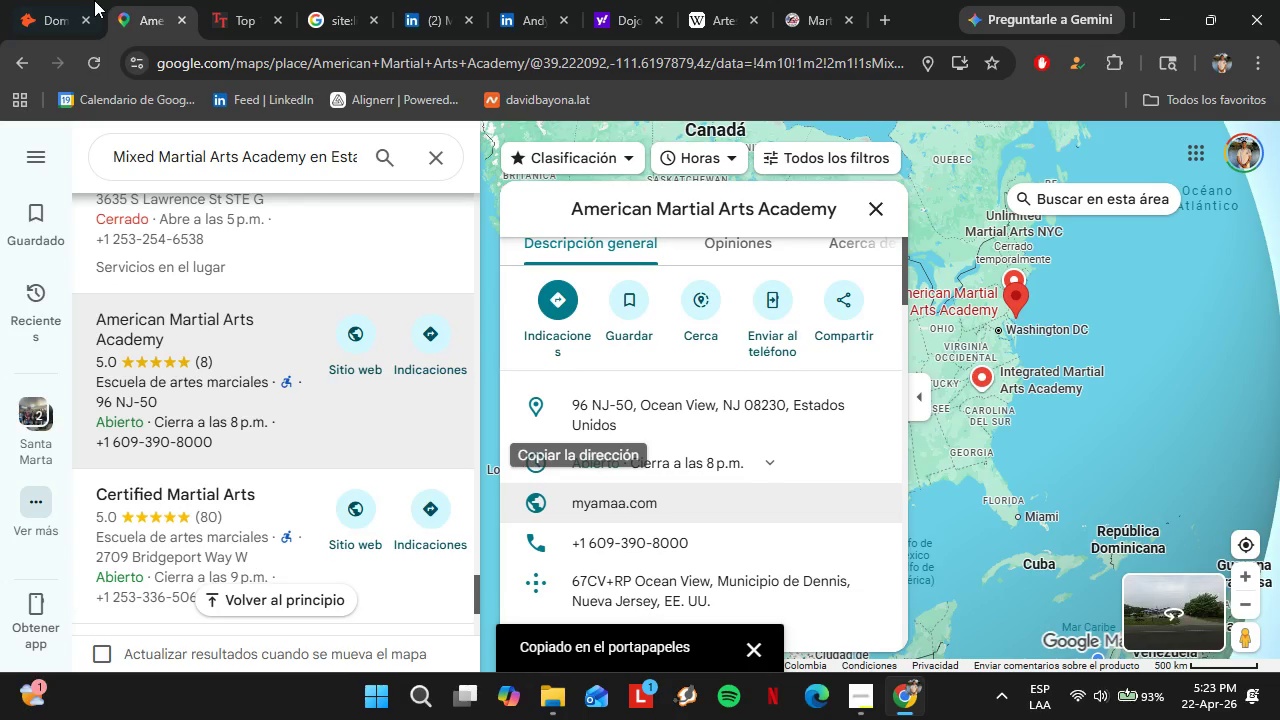 
left_click([33, 0])
 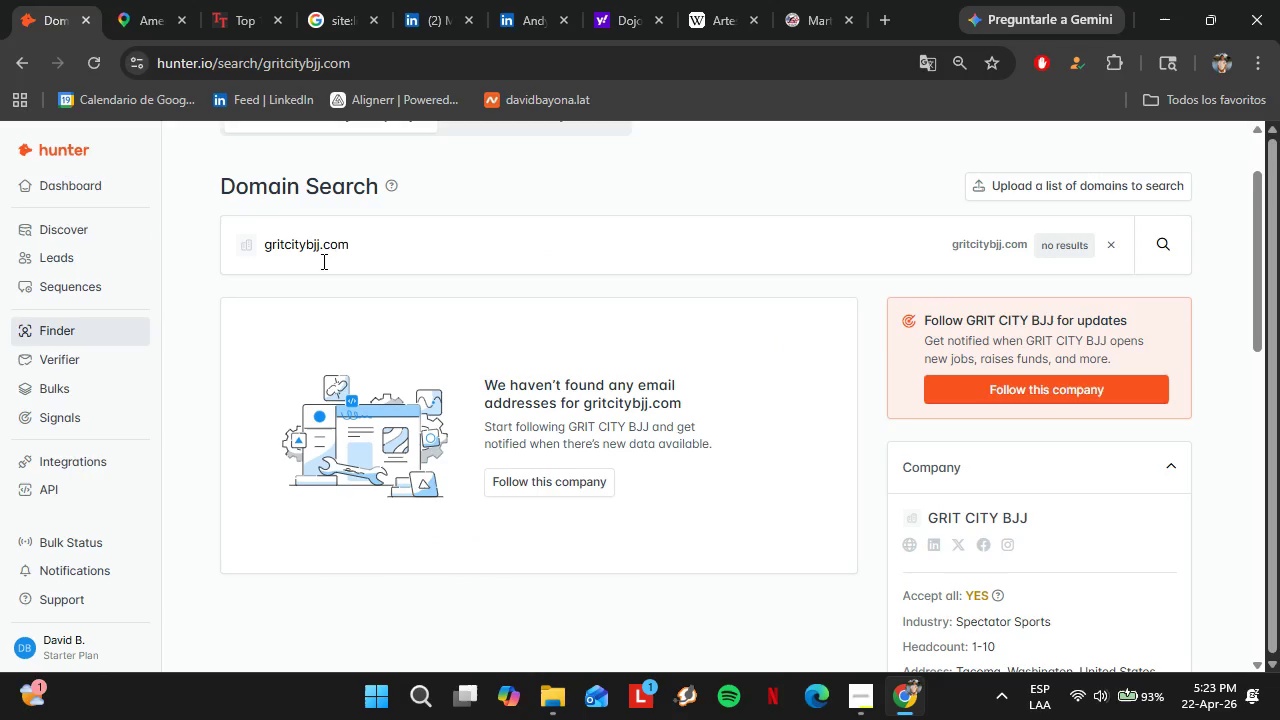 
double_click([322, 261])
 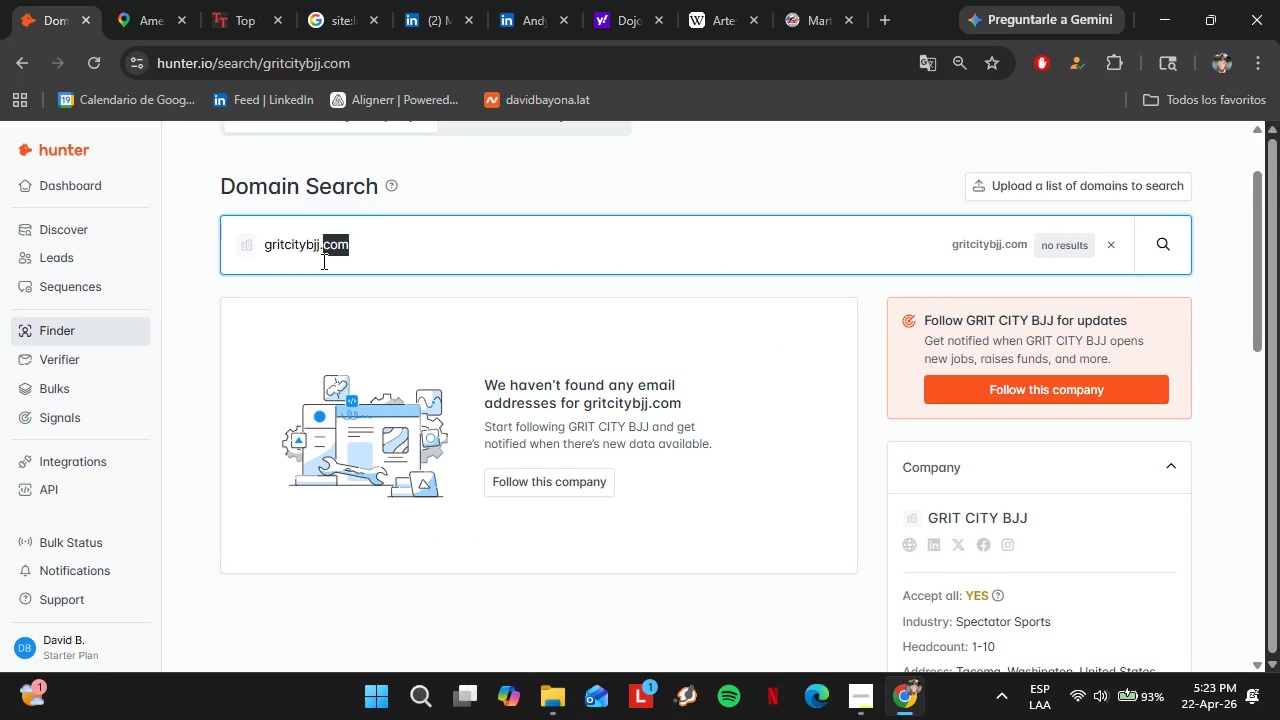 
triple_click([322, 261])
 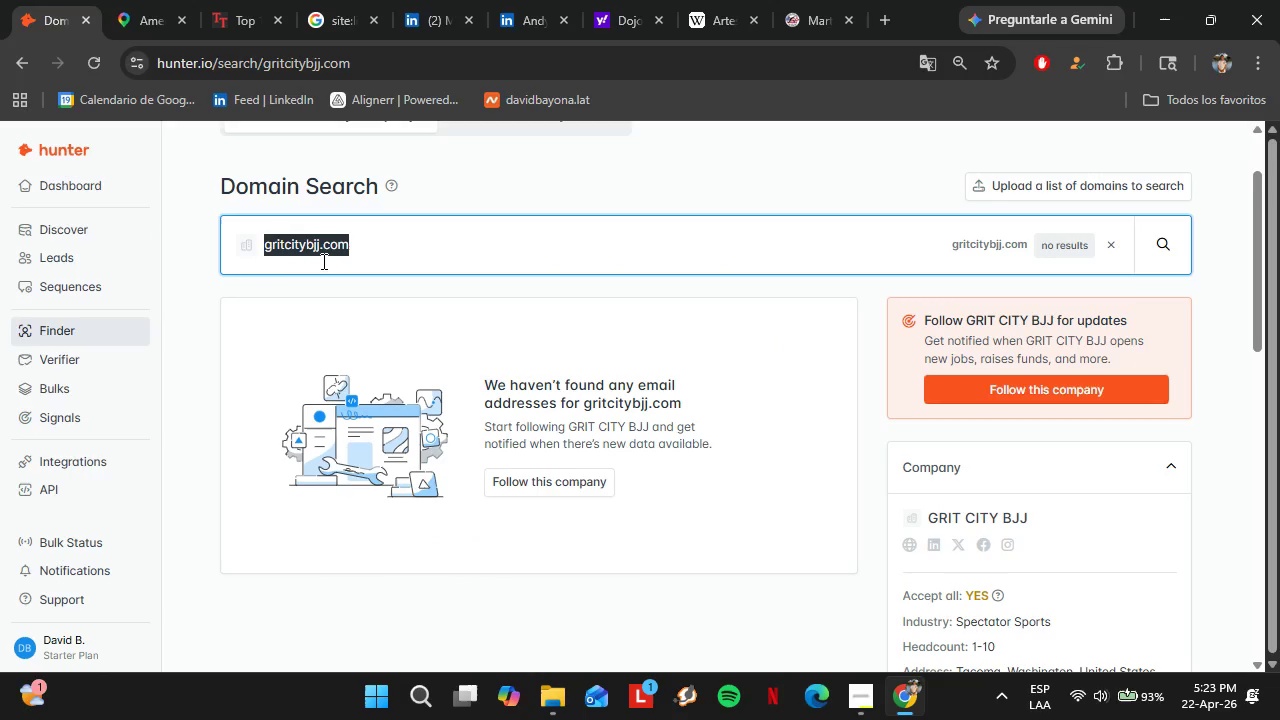 
triple_click([322, 261])
 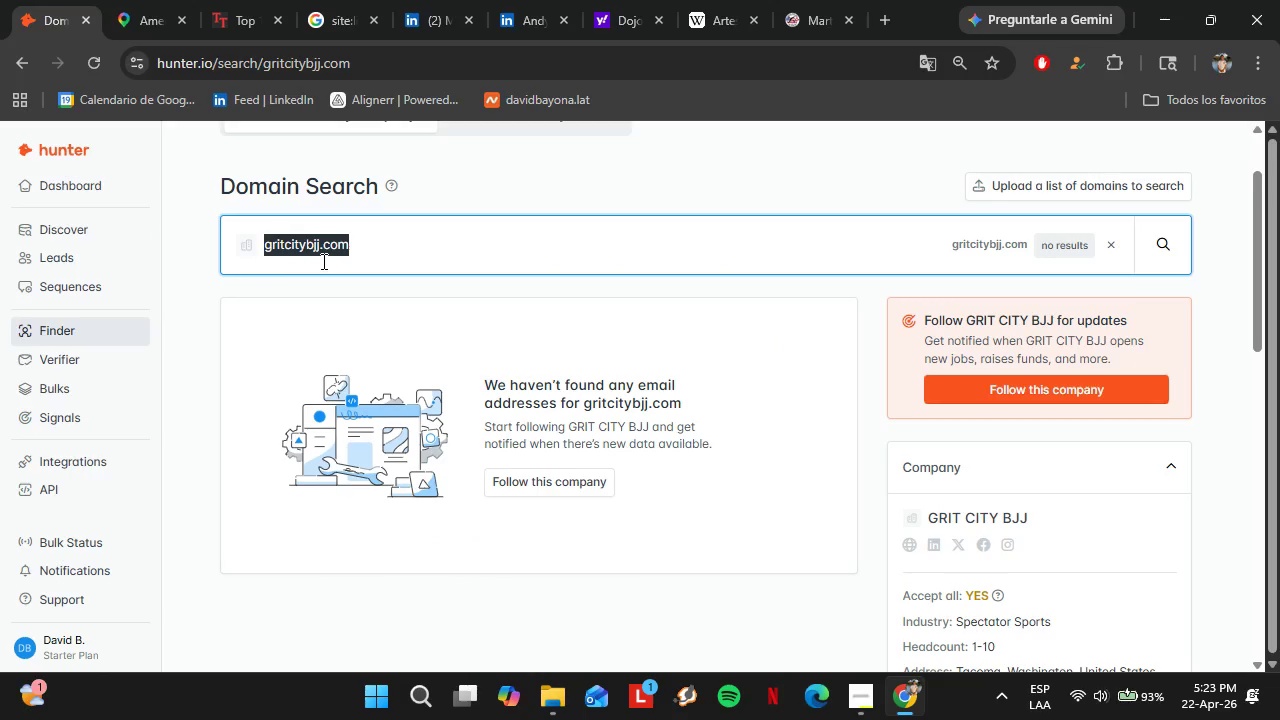 
key(Control+V)
 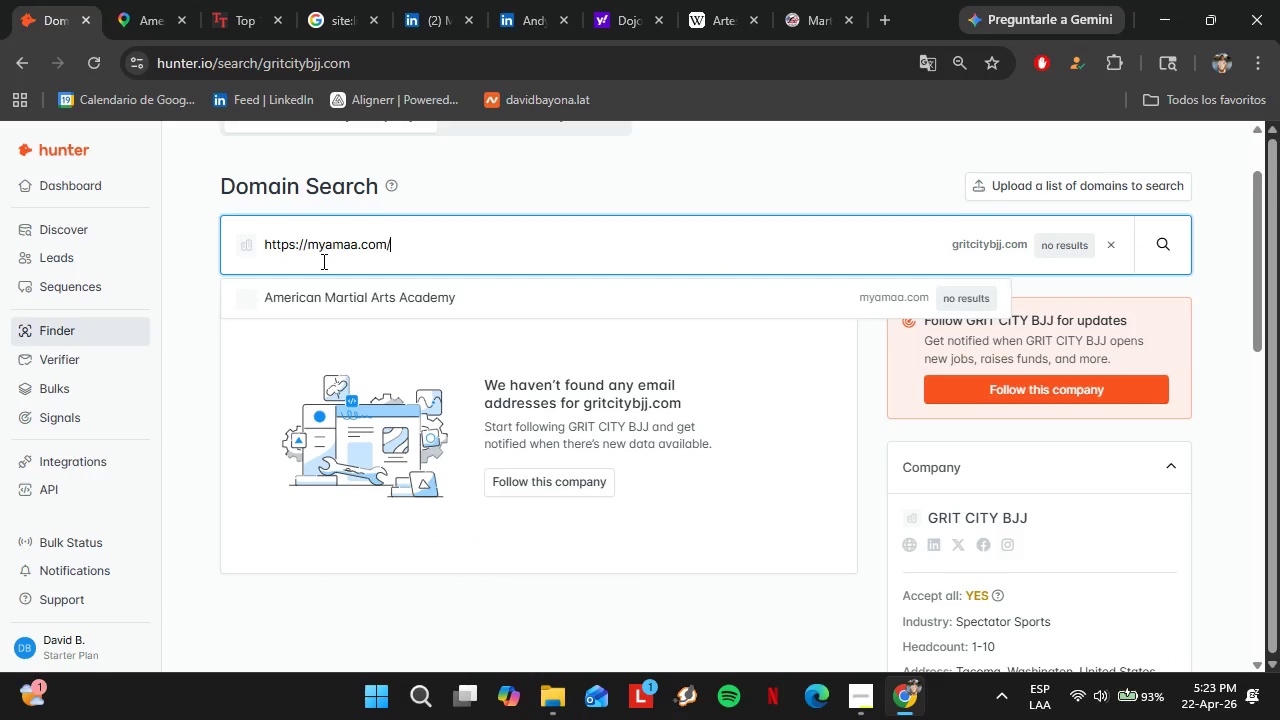 
key(Enter)
 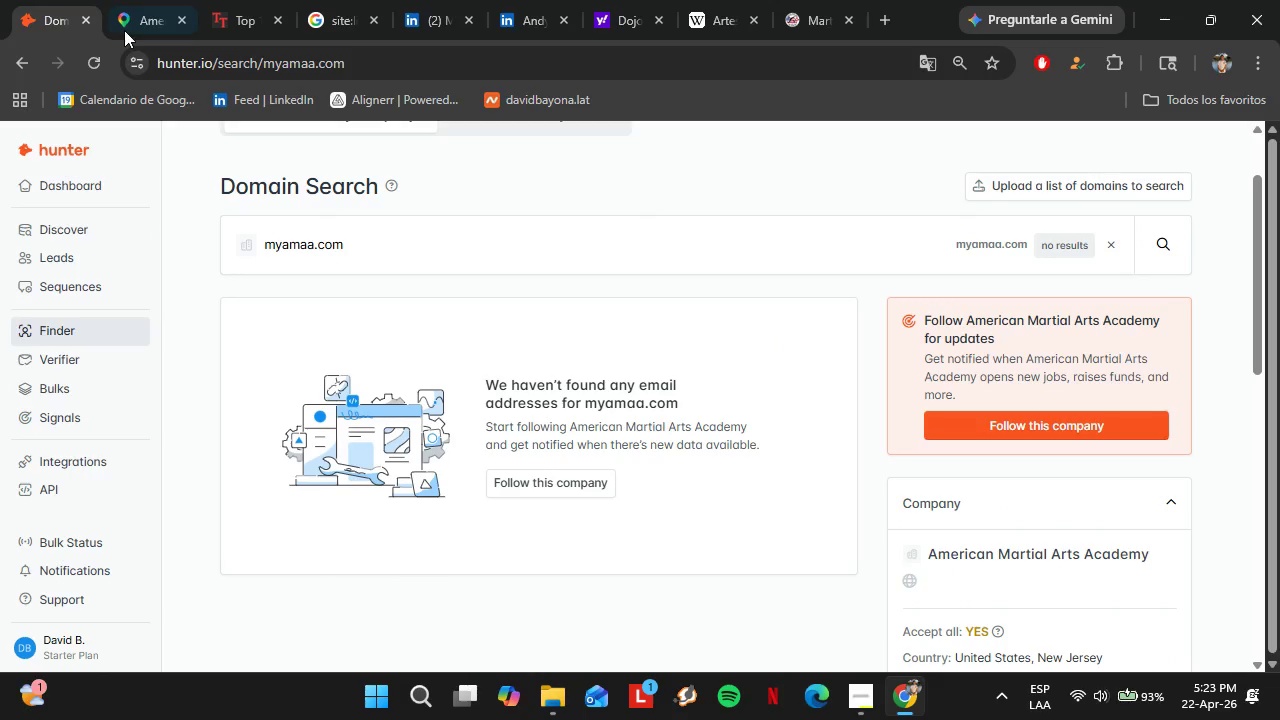 
left_click([125, 0])
 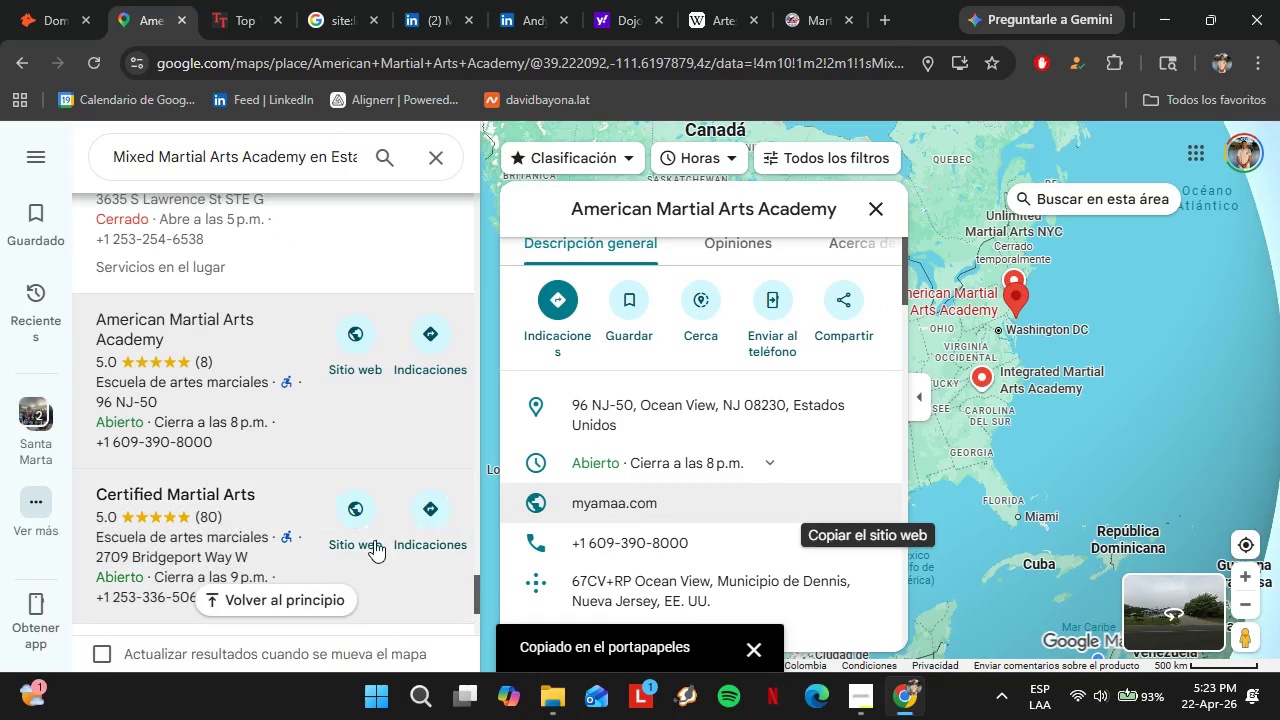 
left_click([223, 523])
 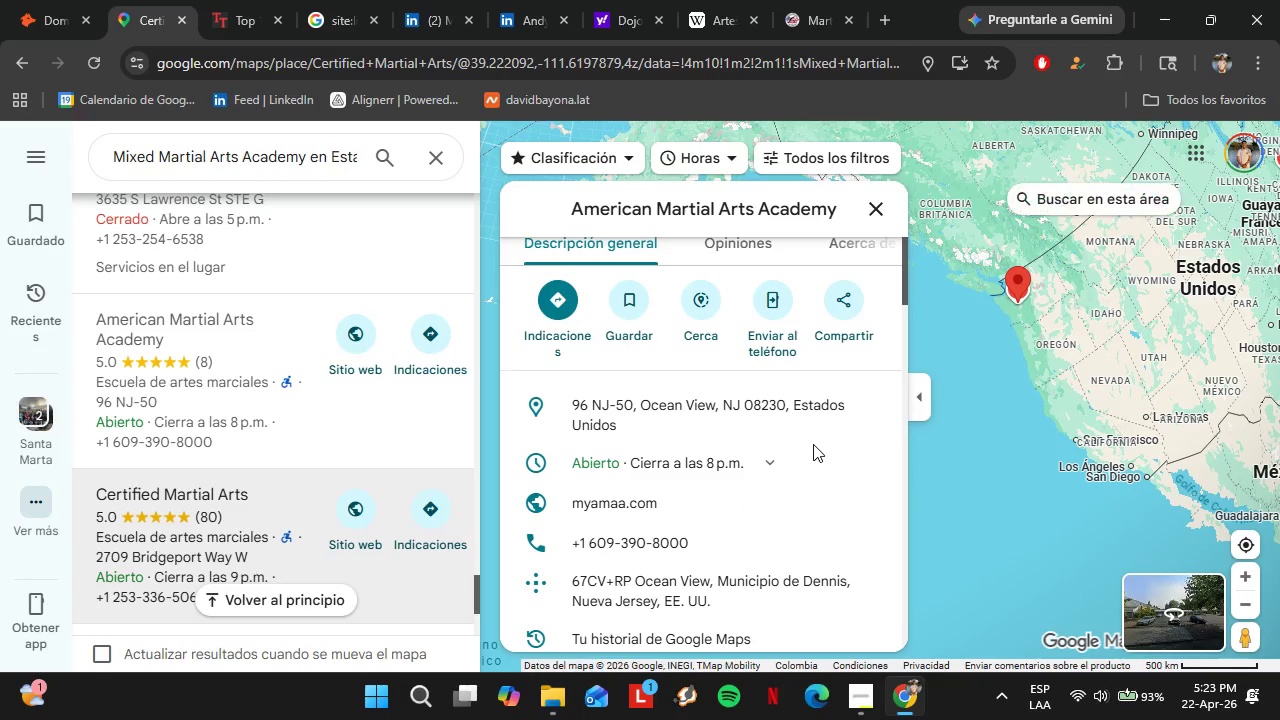 
wait(5.64)
 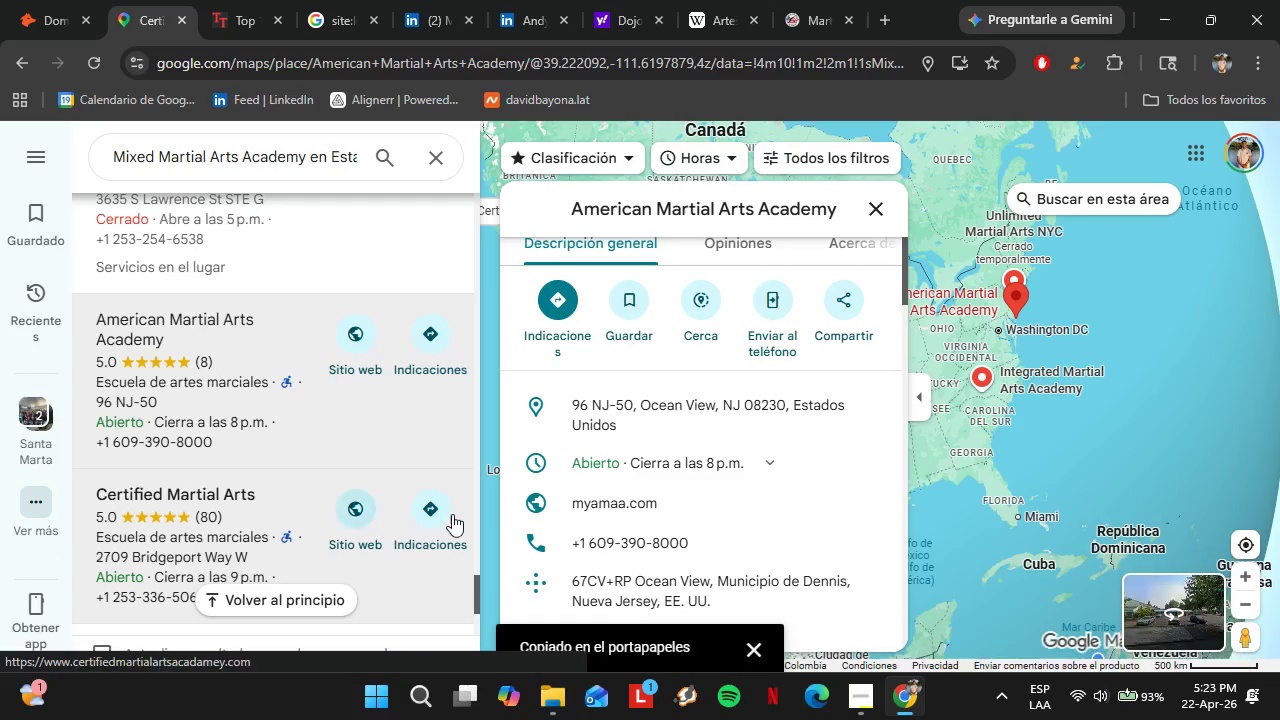 
scroll: coordinate [811, 426], scroll_direction: down, amount: 3.0
 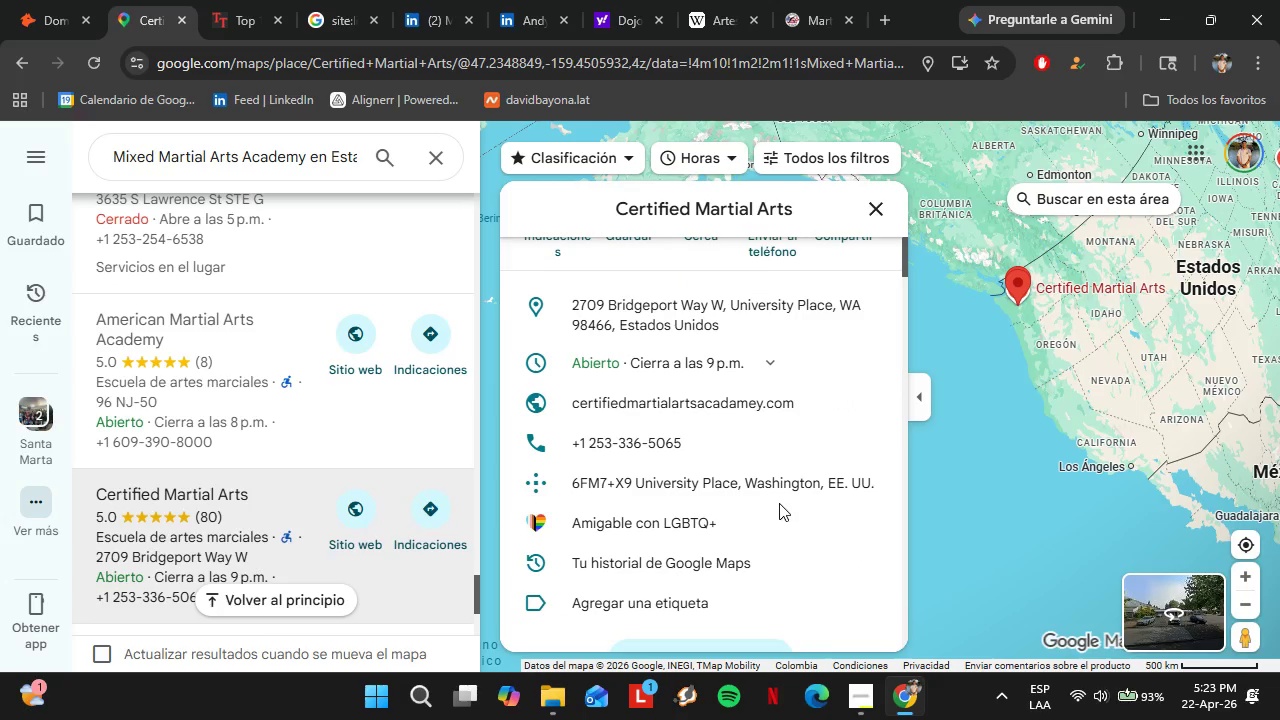 
left_click([865, 403])
 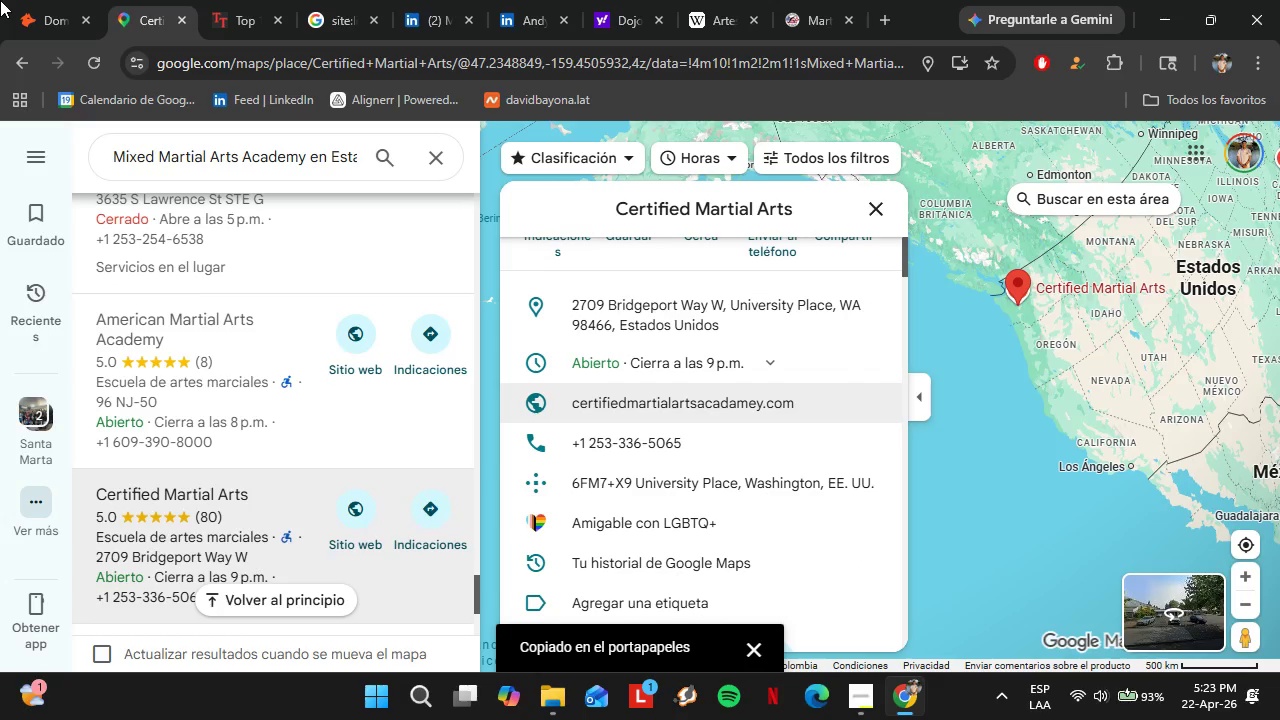 
double_click([7, 3])
 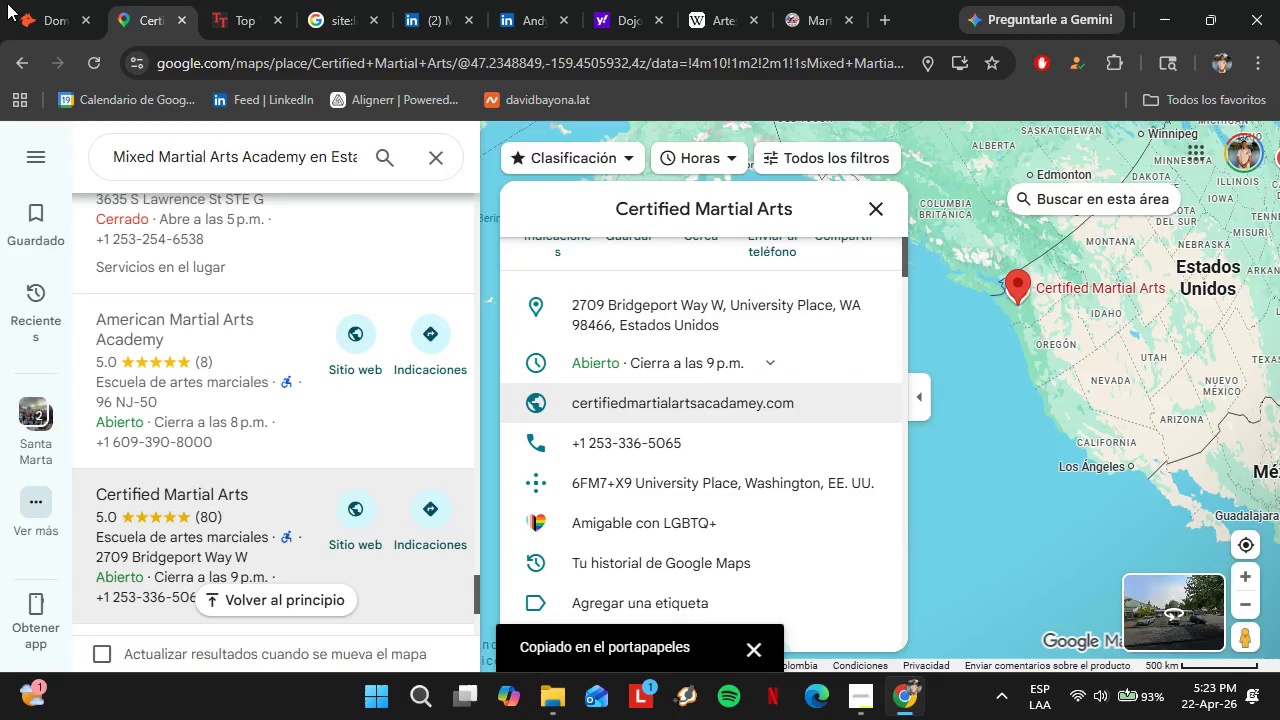 
triple_click([25, 9])
 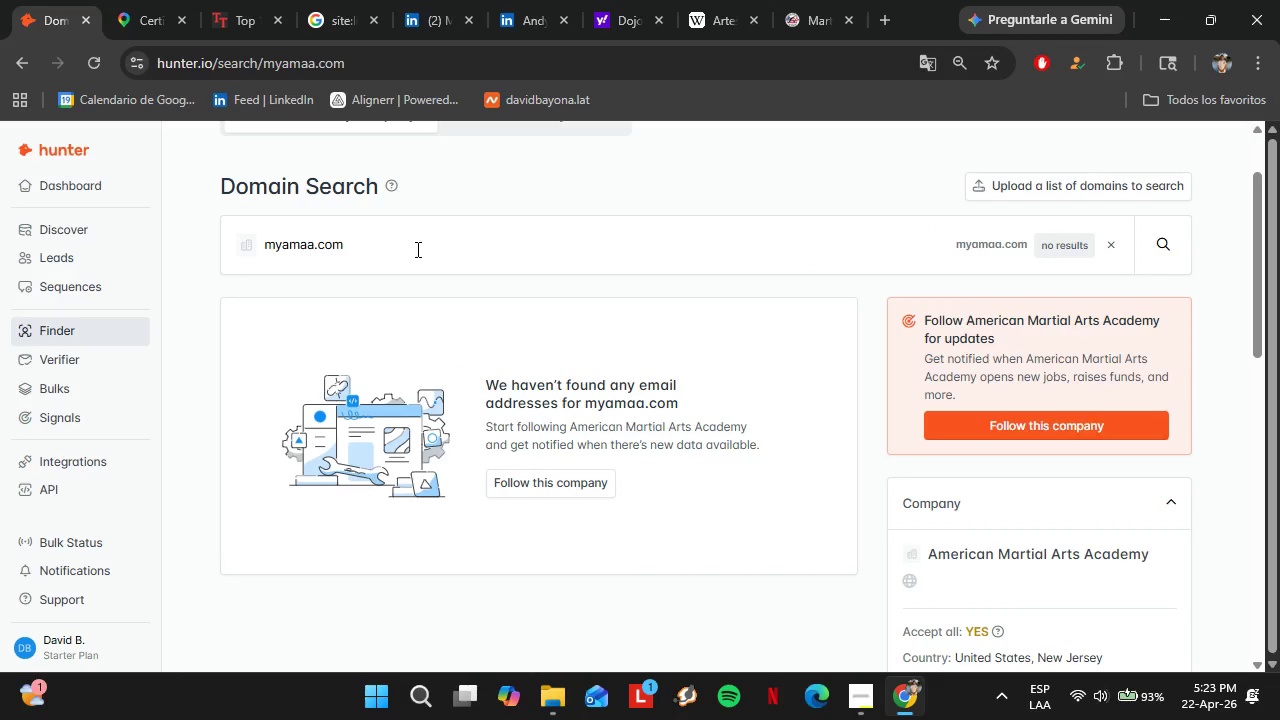 
double_click([416, 249])
 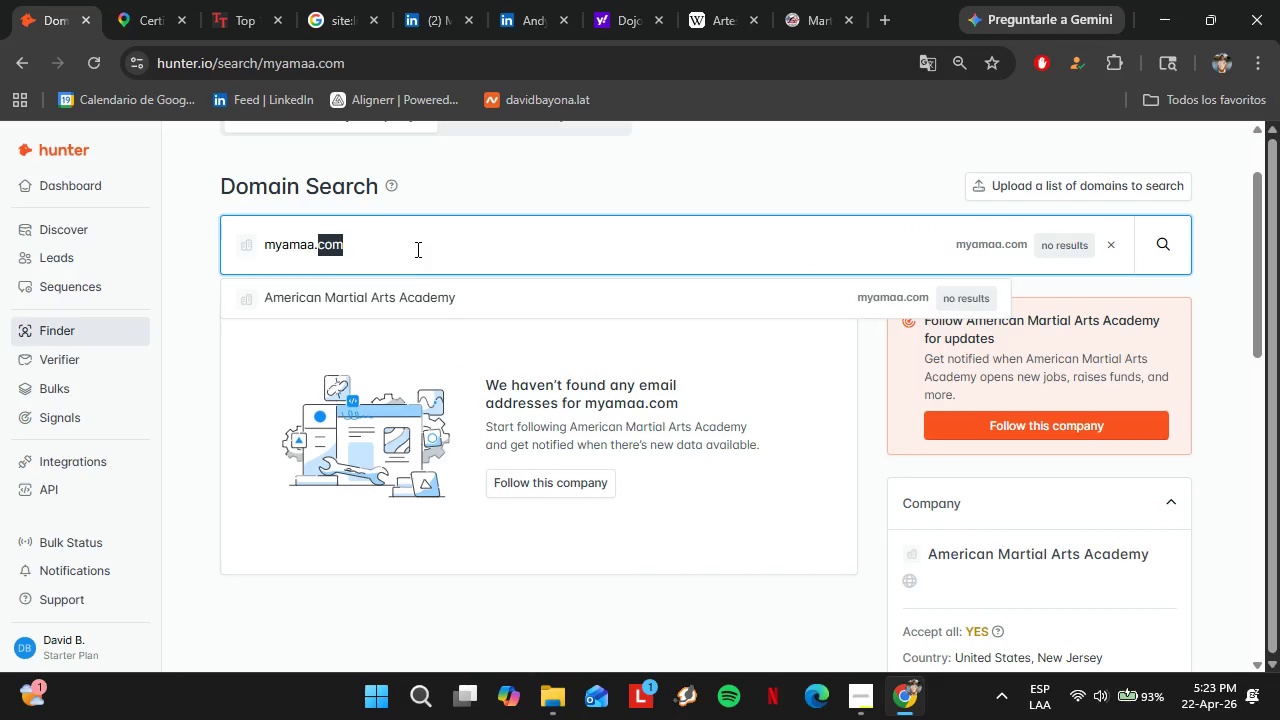 
triple_click([416, 248])
 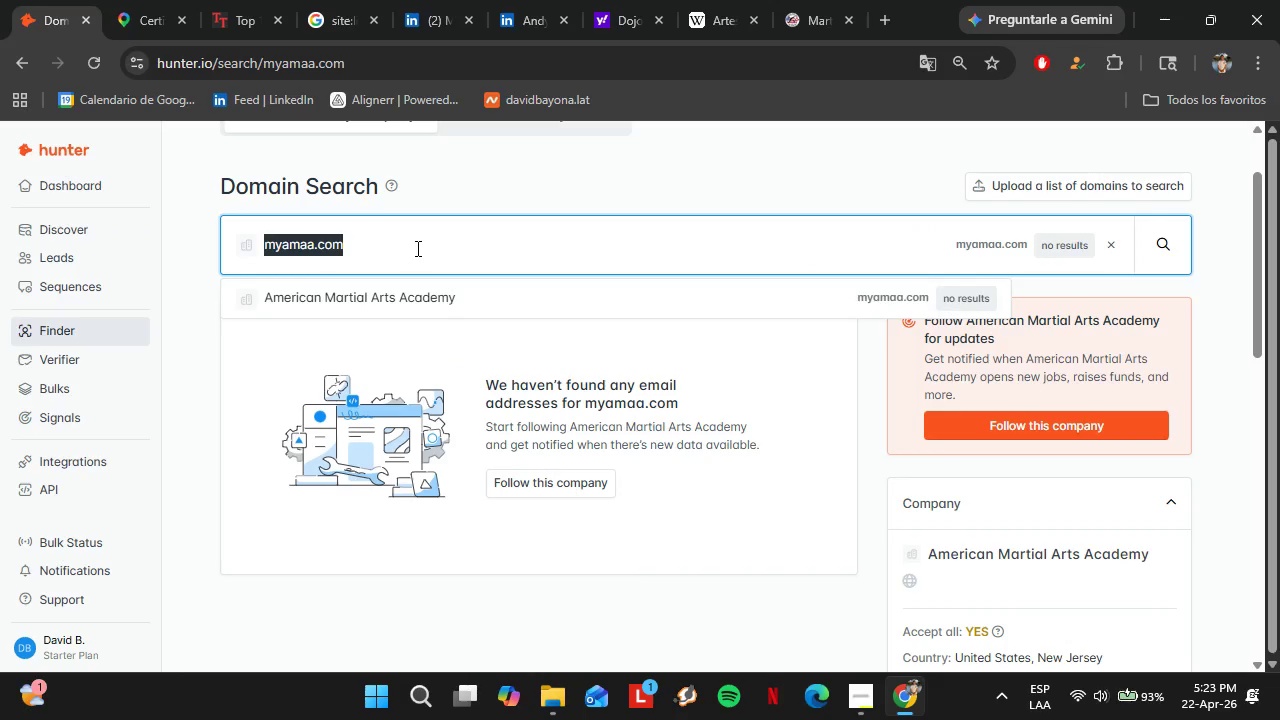 
key(Control+V)
 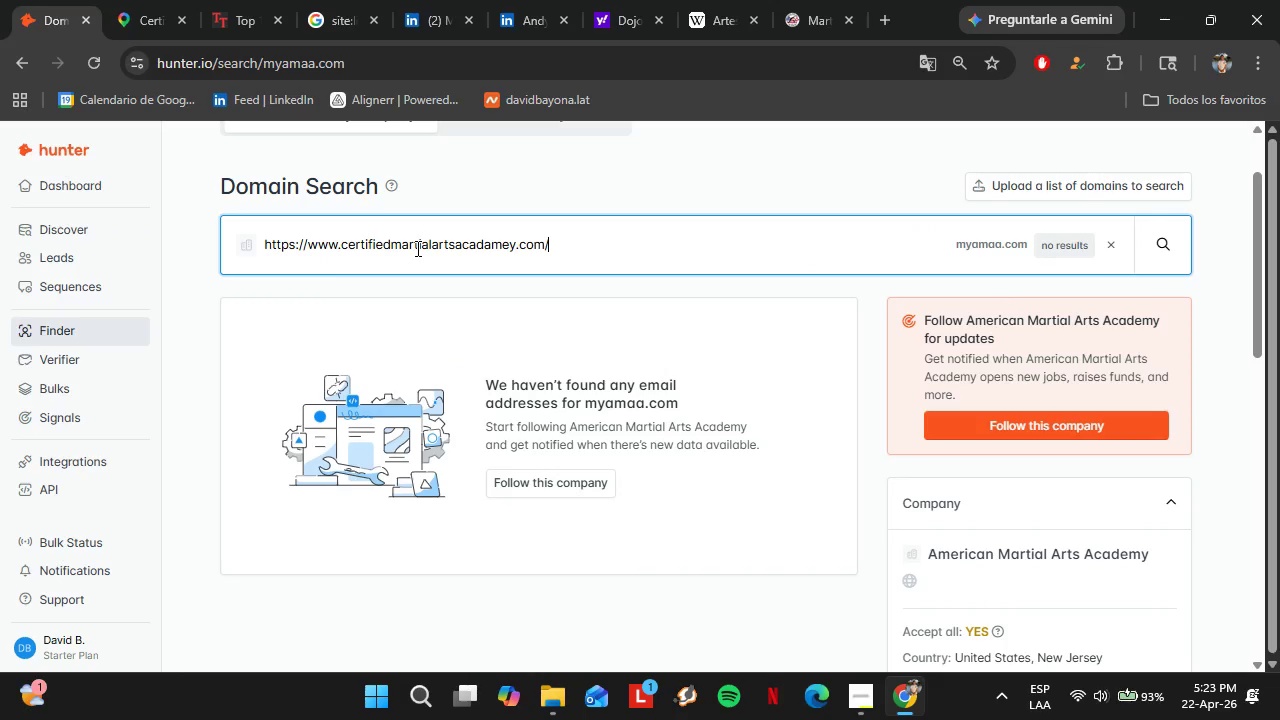 
key(Enter)
 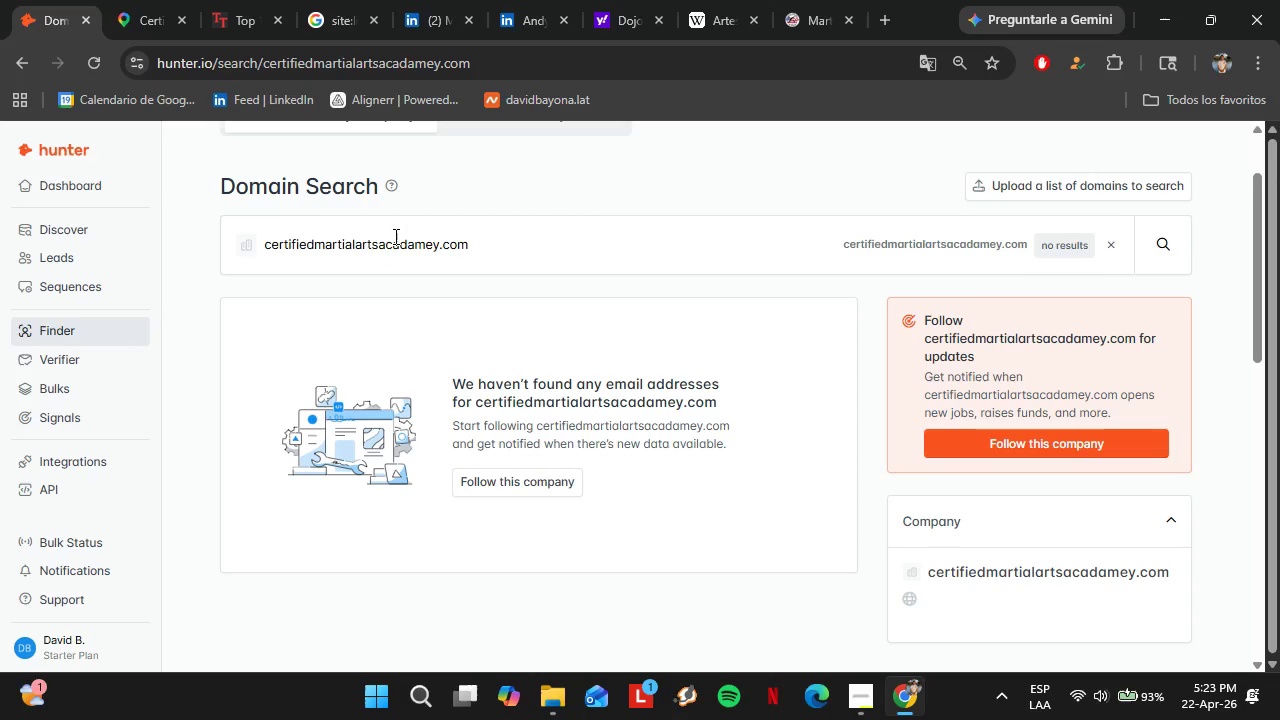 
left_click([120, 0])
 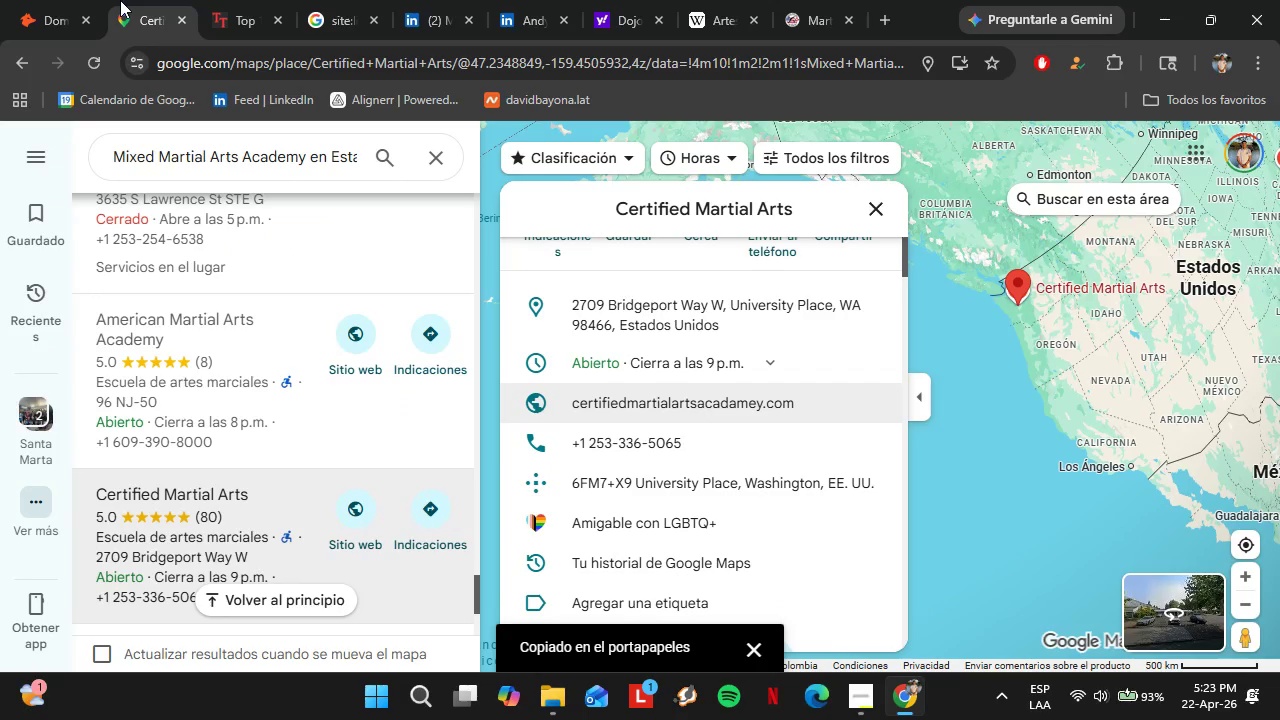 
left_click([247, 446])
 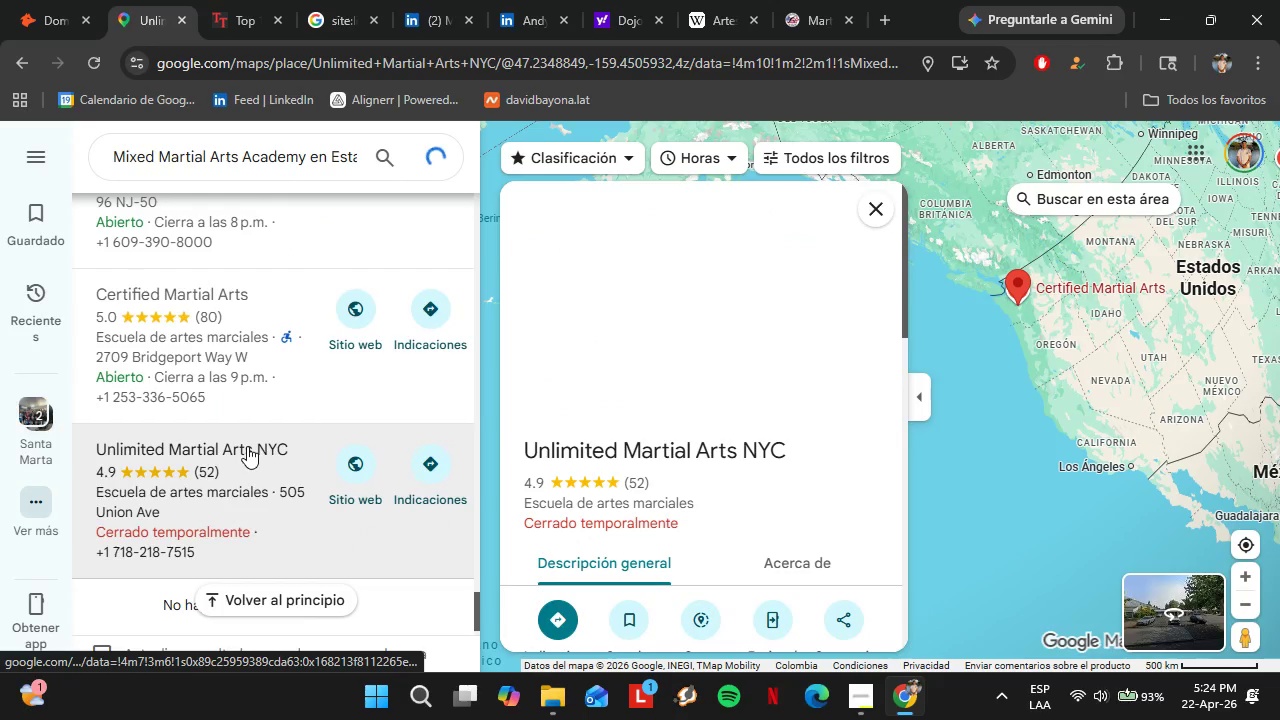 
scroll: coordinate [702, 422], scroll_direction: down, amount: 5.0
 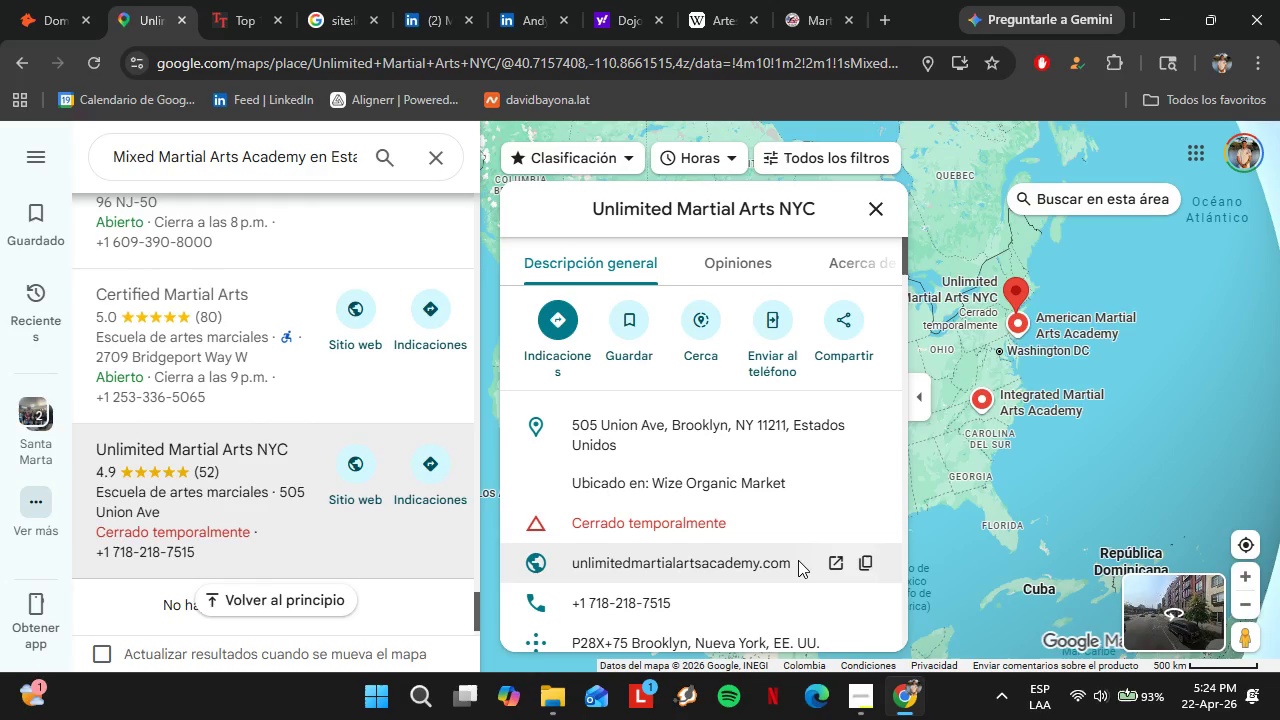 
left_click([881, 559])
 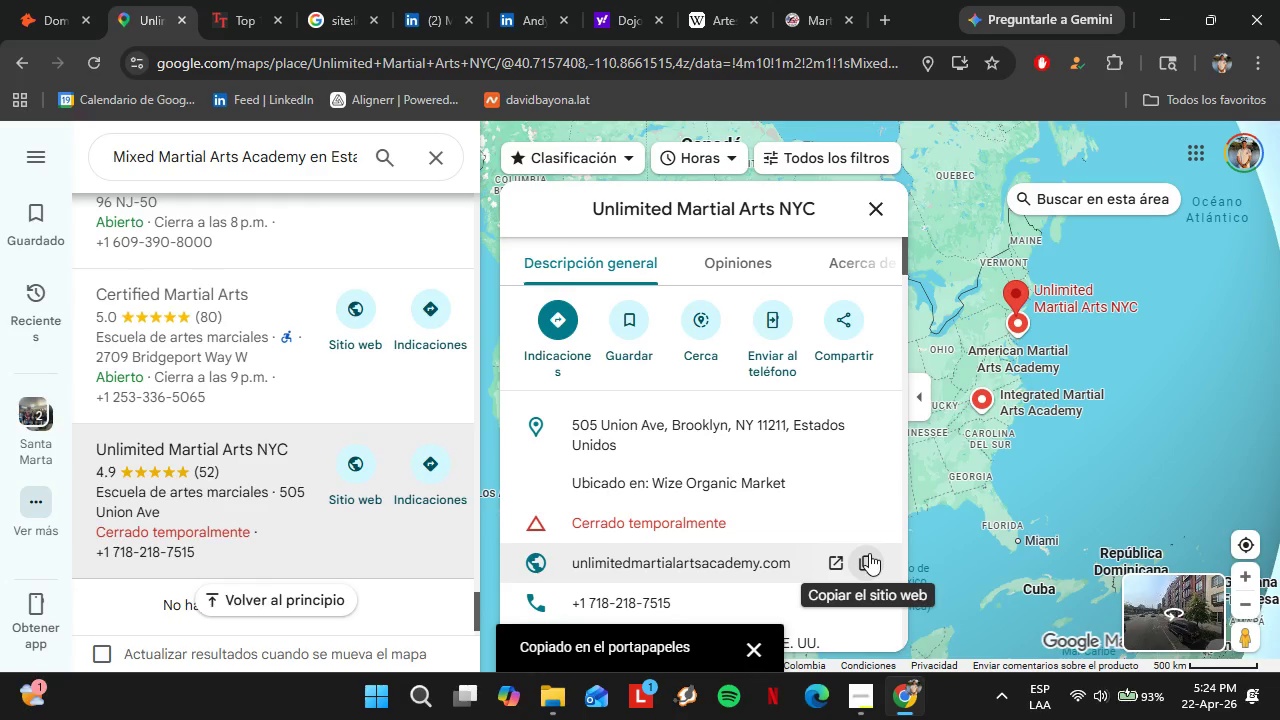 
left_click([53, 0])
 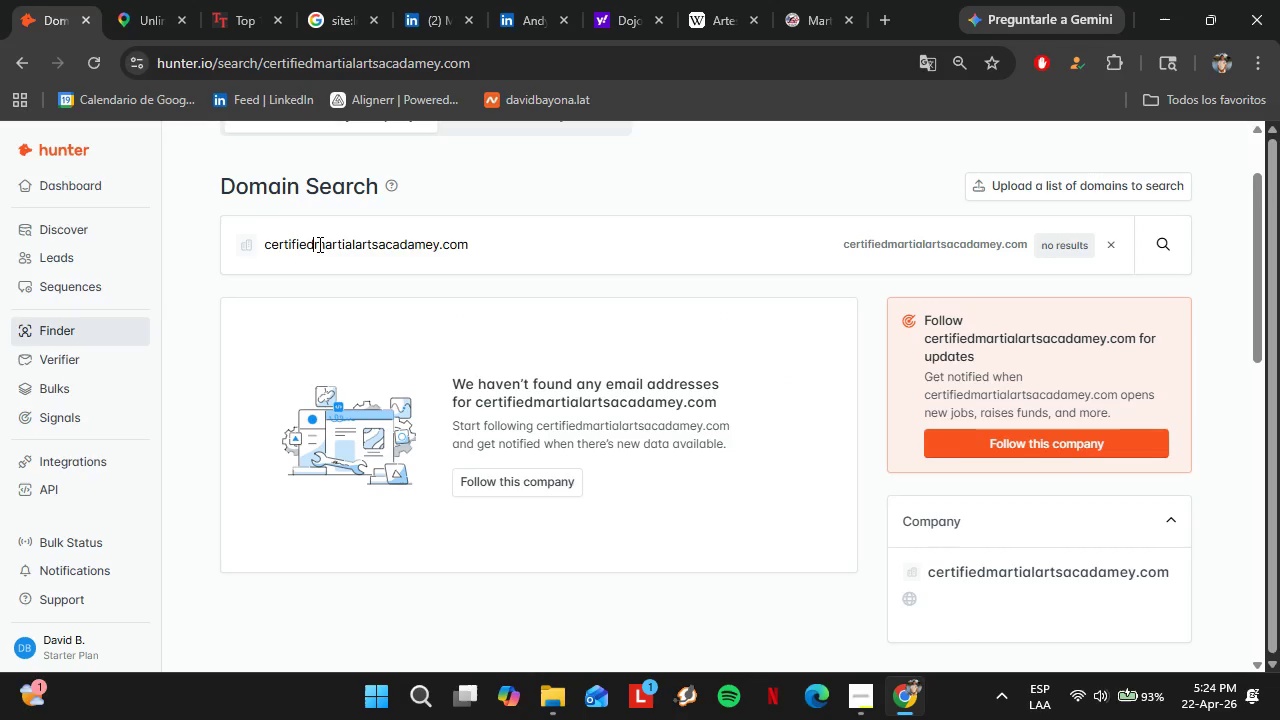 
double_click([318, 244])
 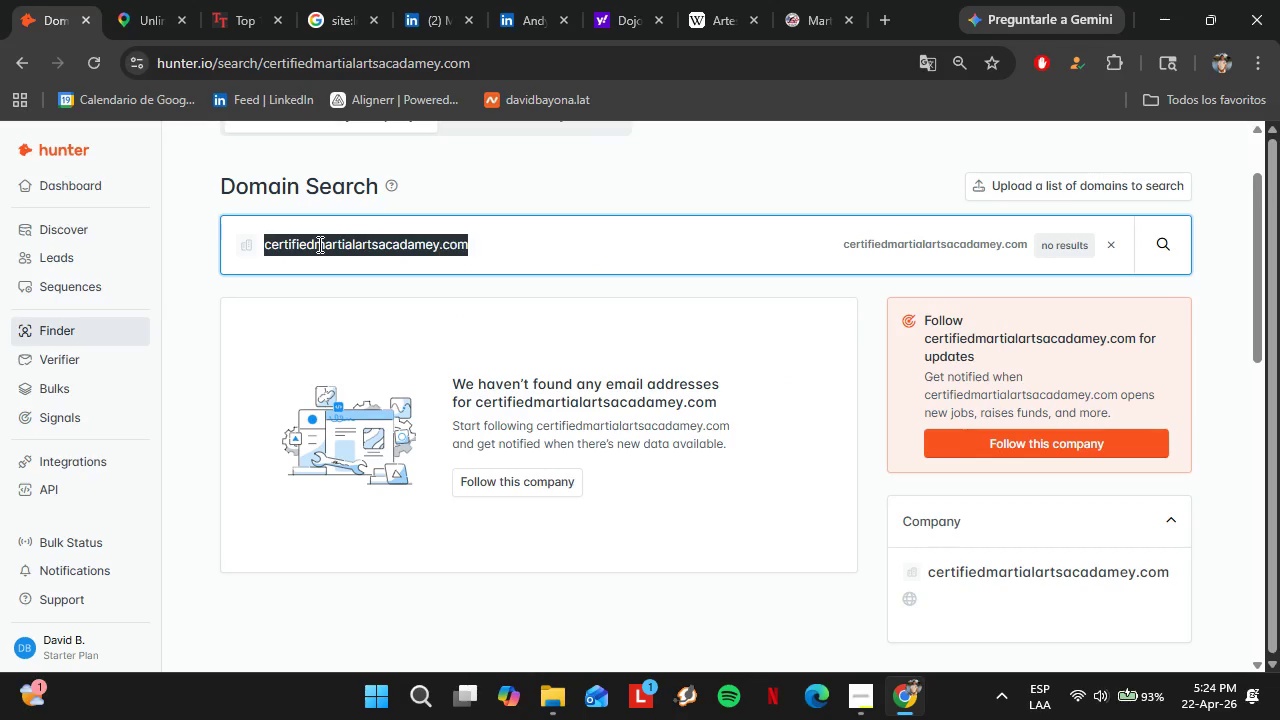 
triple_click([318, 244])
 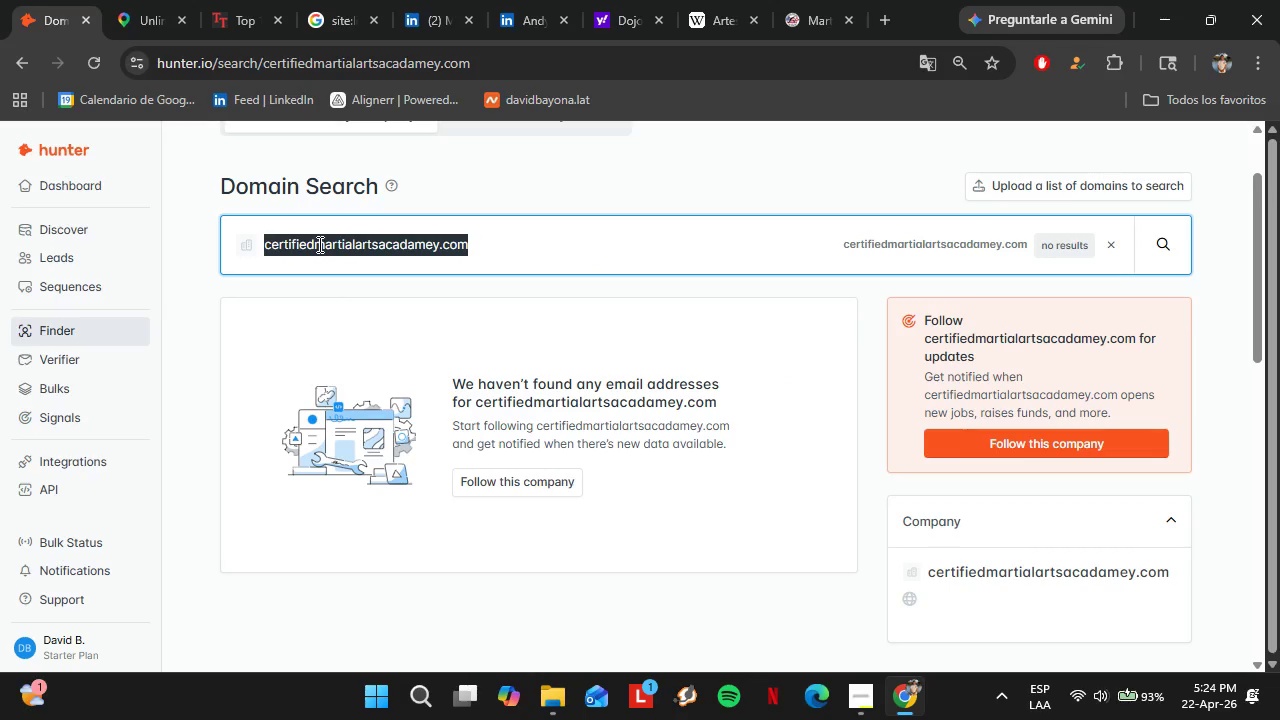 
key(Control+V)
 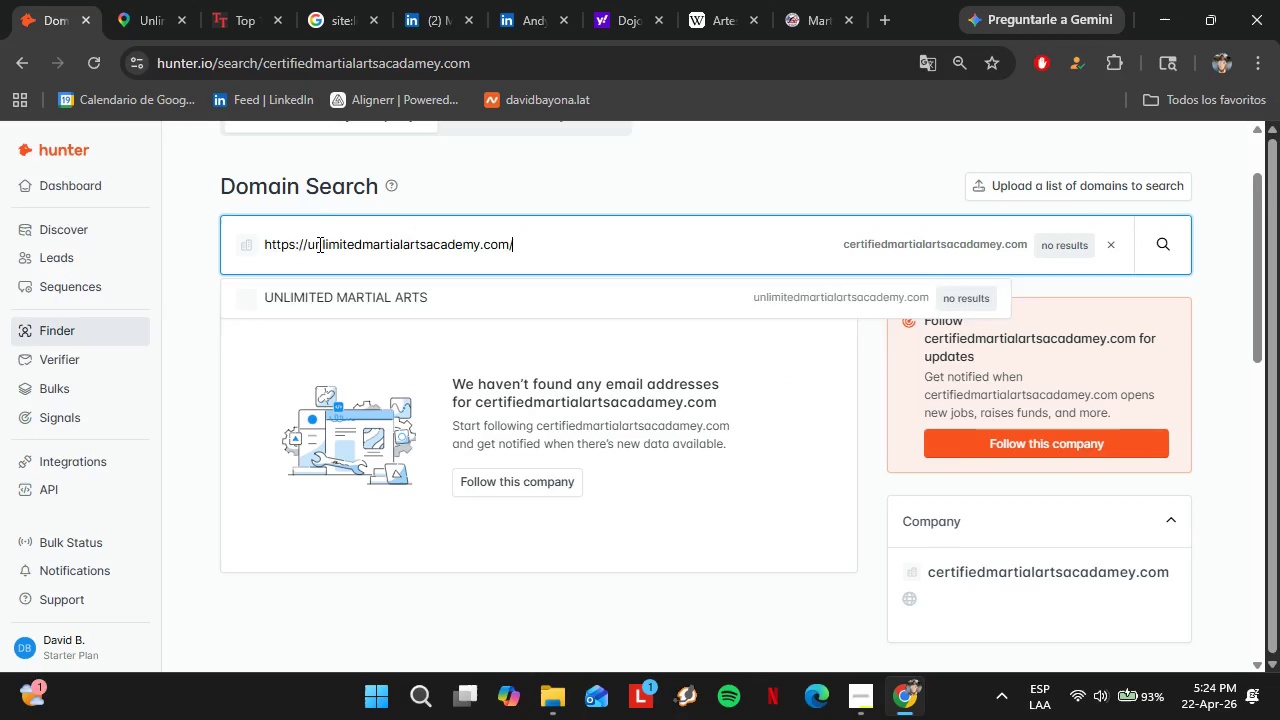 
key(Enter)
 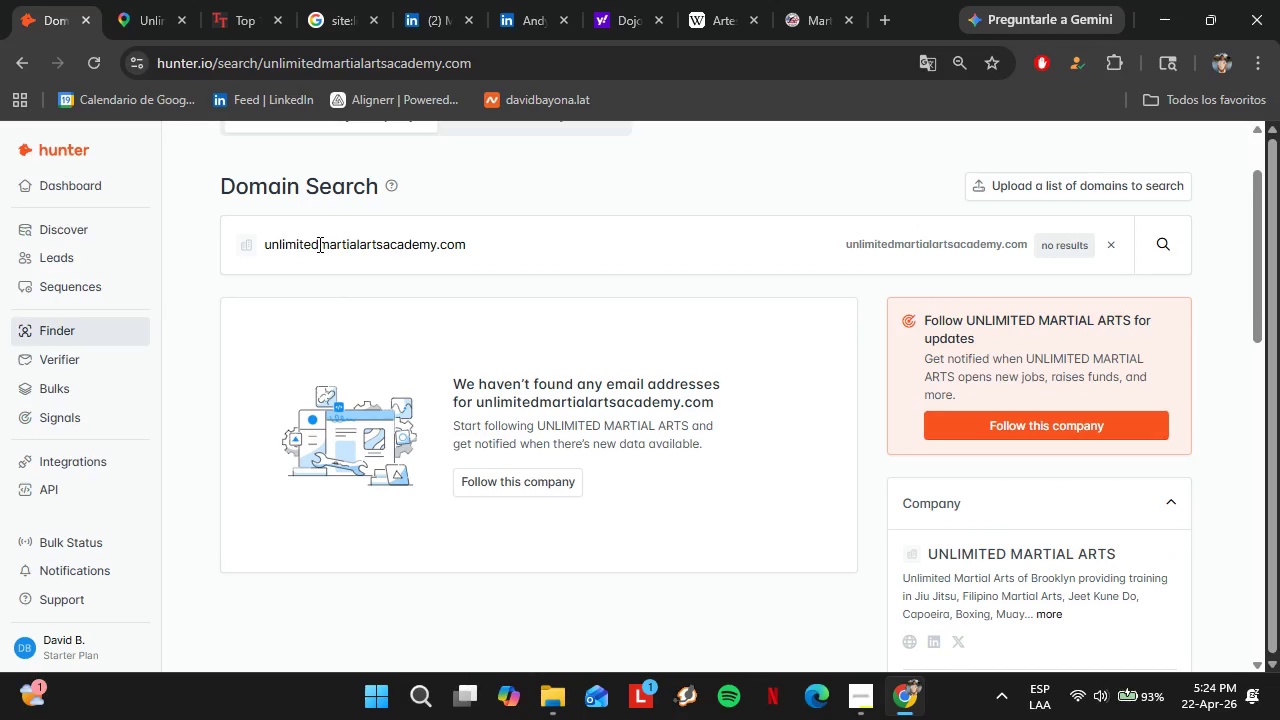 
left_click([144, 0])
 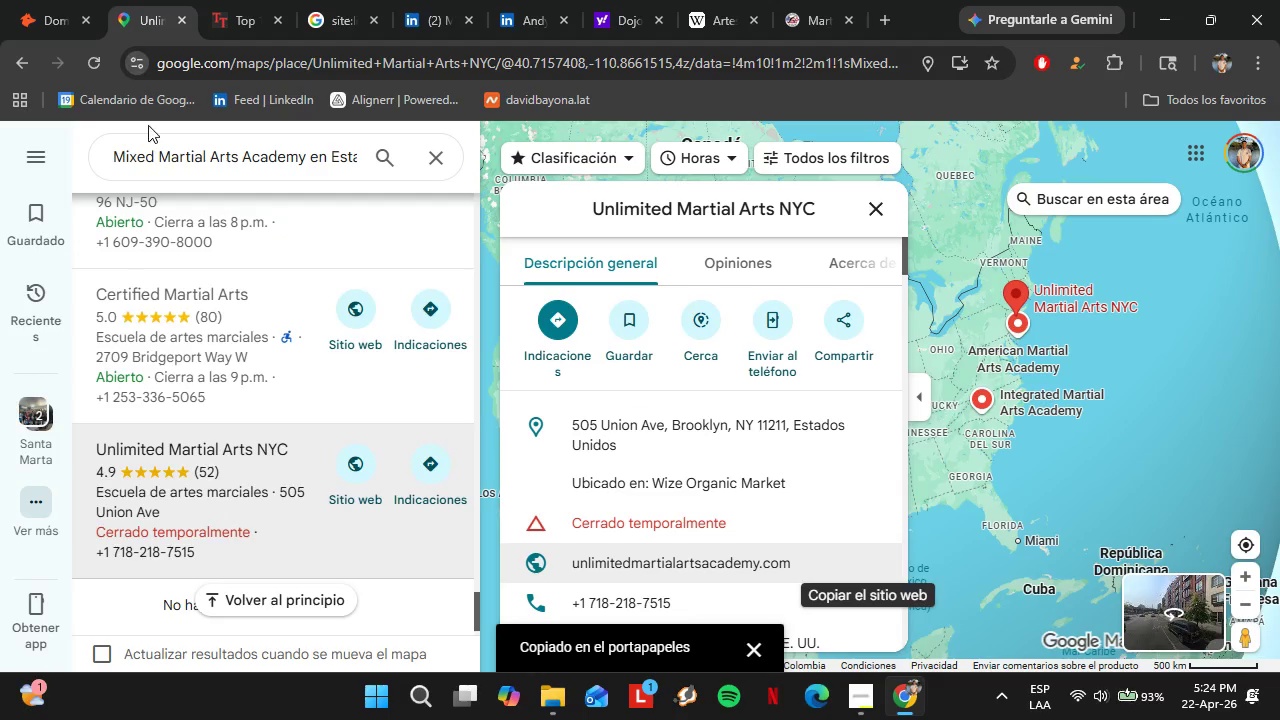 
scroll: coordinate [223, 300], scroll_direction: up, amount: 15.0
 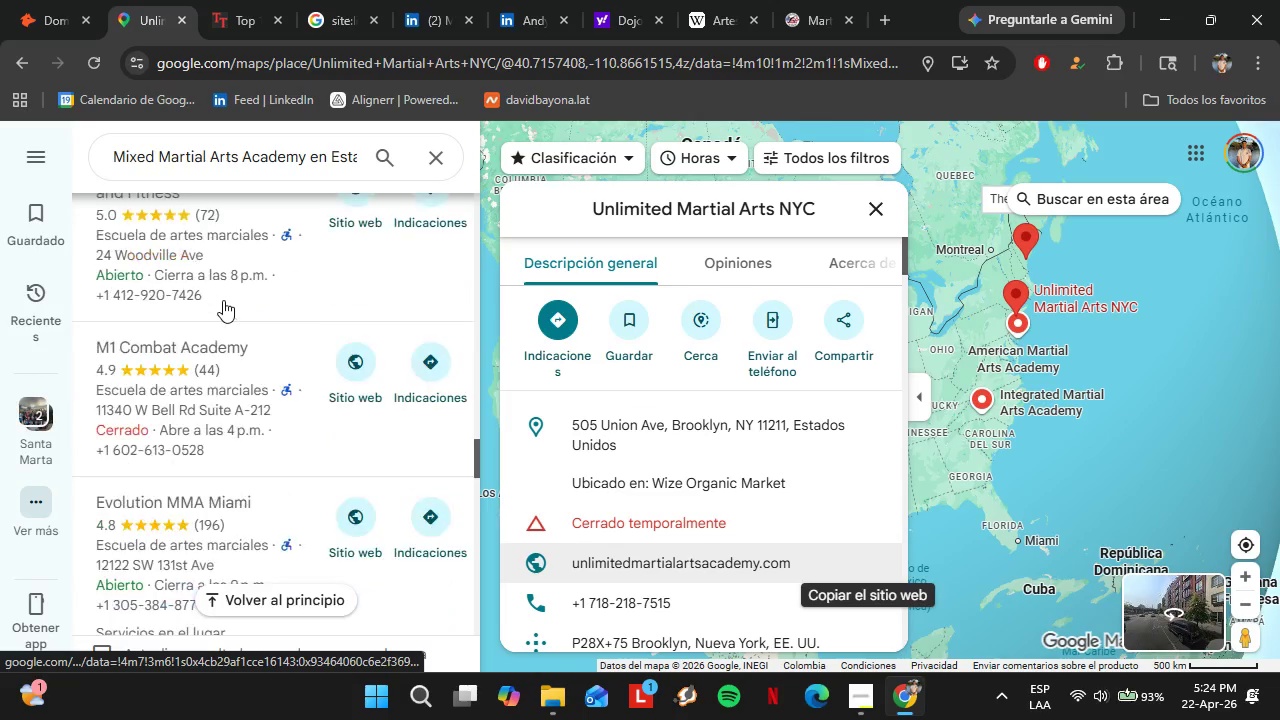 
left_click_drag(start_coordinate=[301, 158], to_coordinate=[283, 159])
 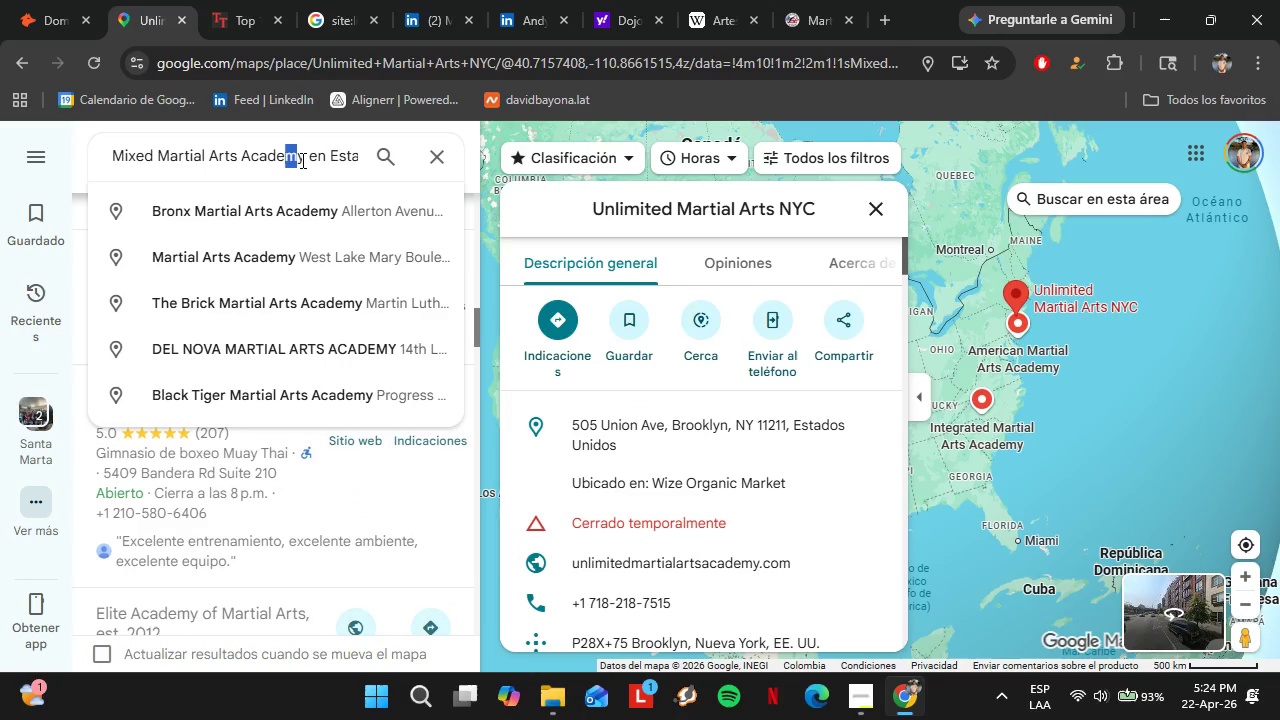 
left_click([301, 160])
 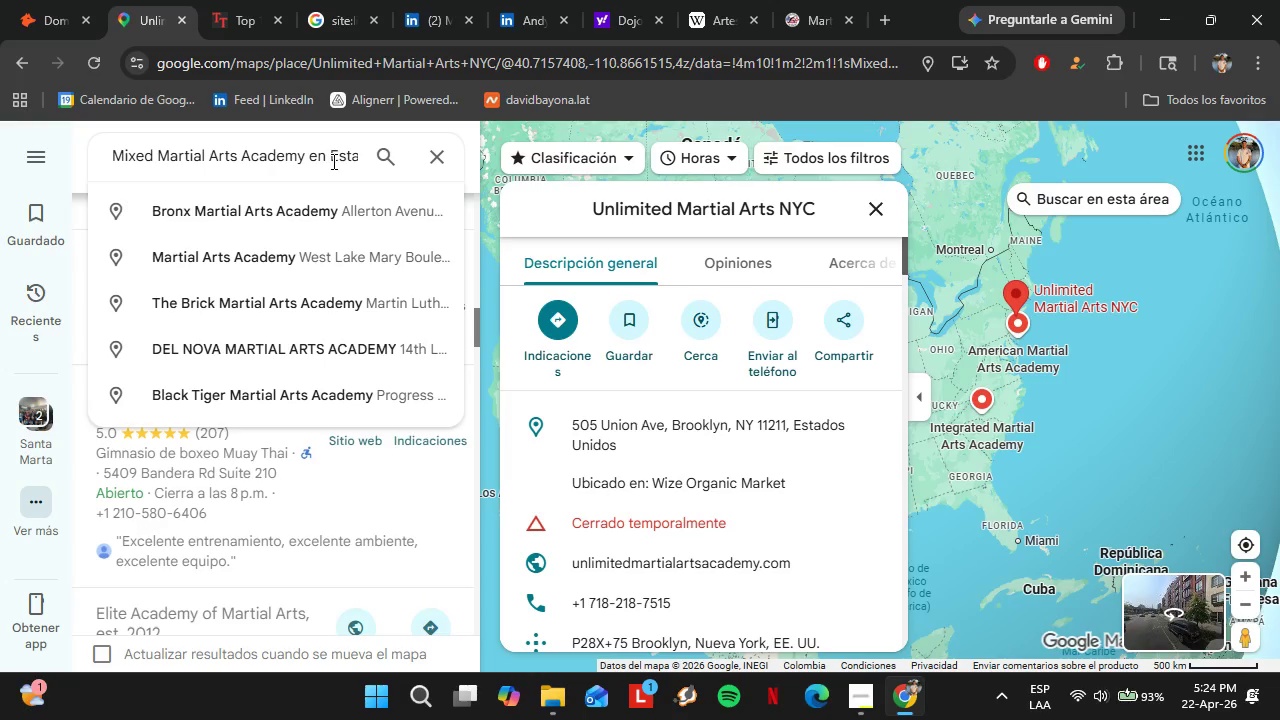 
scroll: coordinate [217, 281], scroll_direction: up, amount: 15.0
 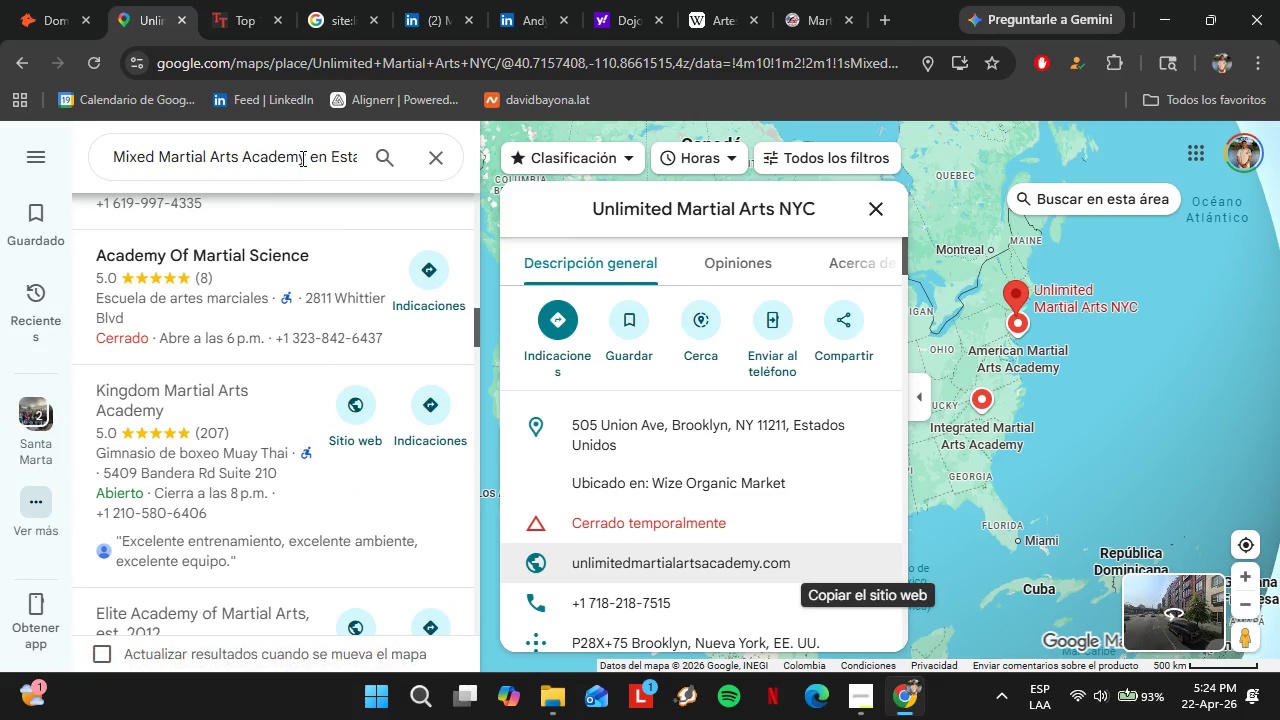 
left_click_drag(start_coordinate=[306, 160], to_coordinate=[106, 165])
 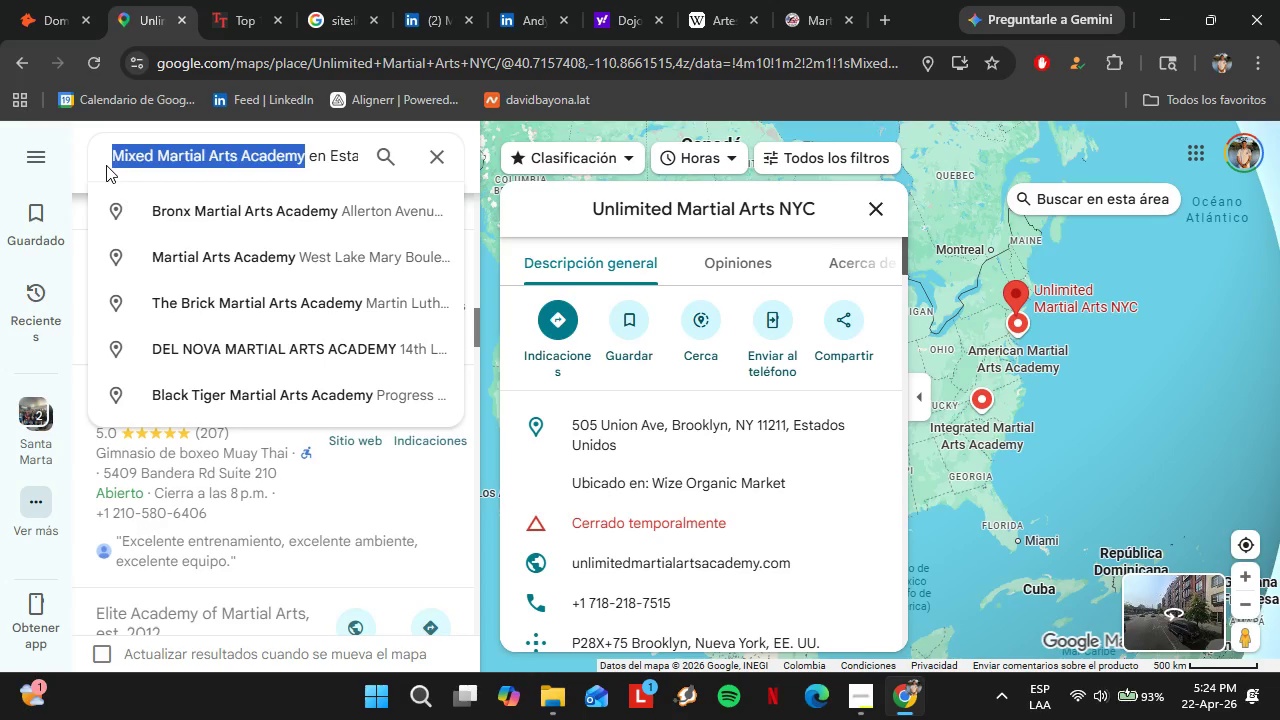 
type(MMA SCHOOL)
 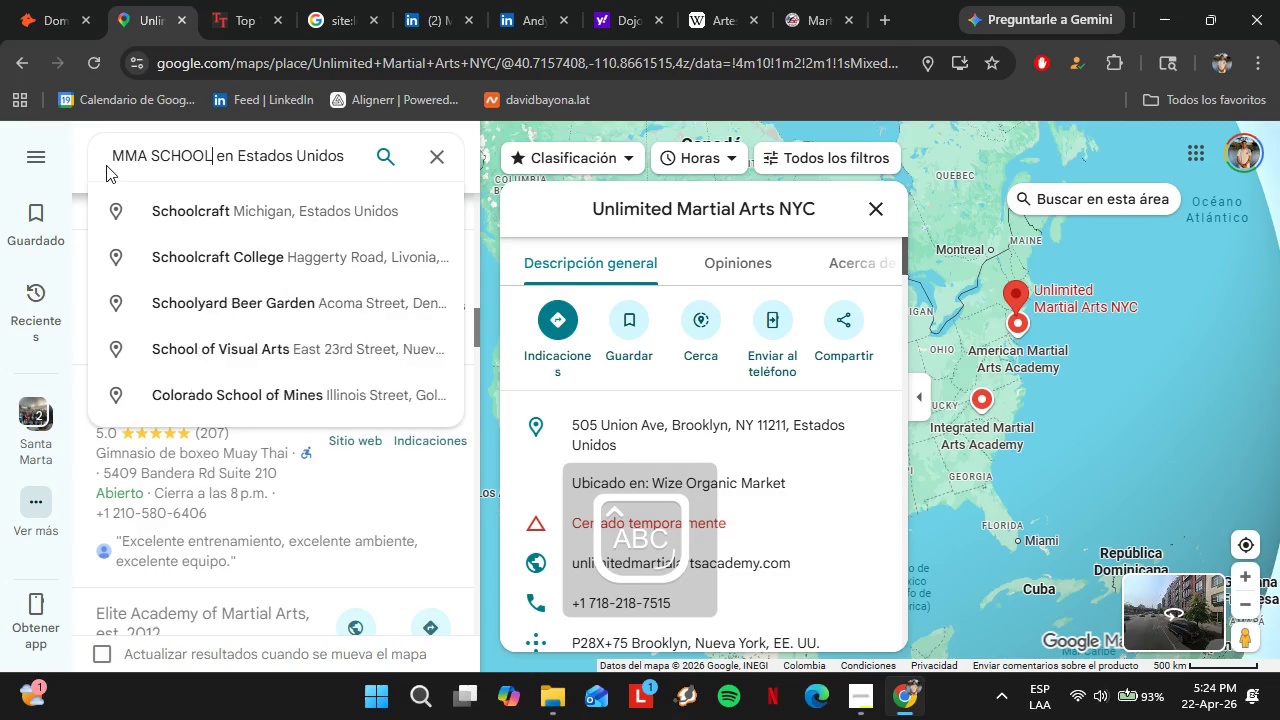 
key(Enter)
 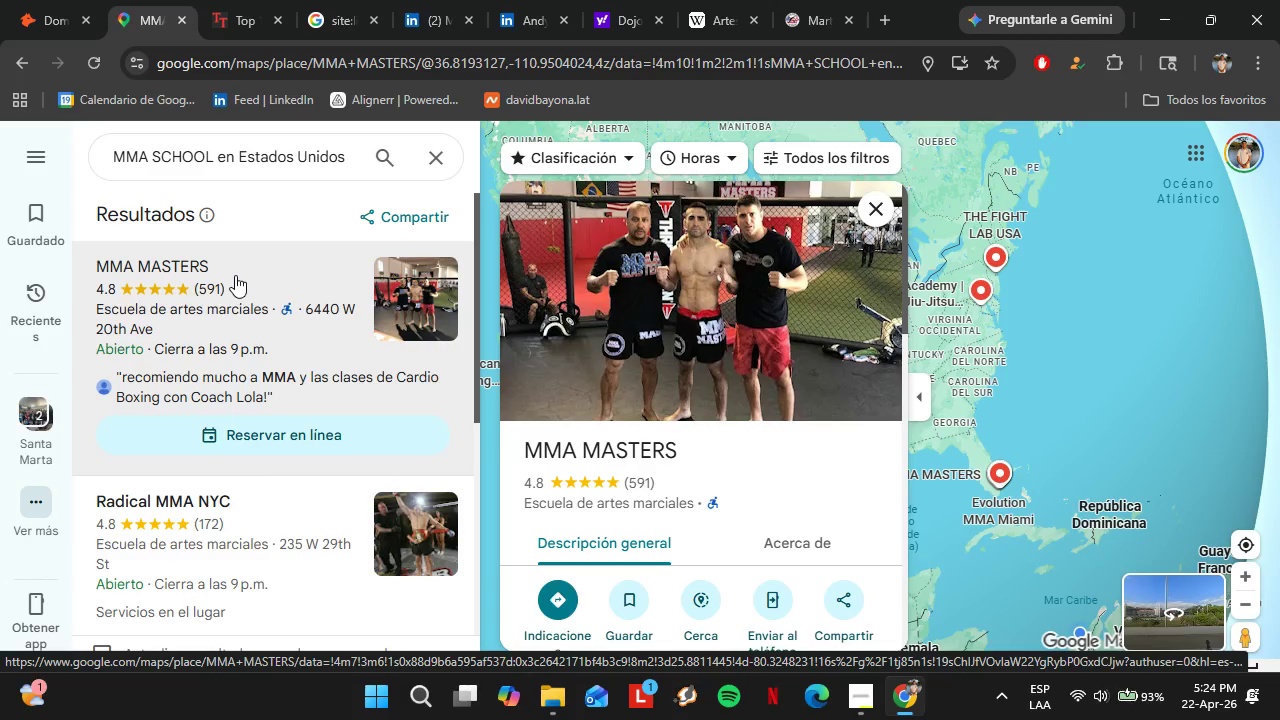 
wait(15.47)
 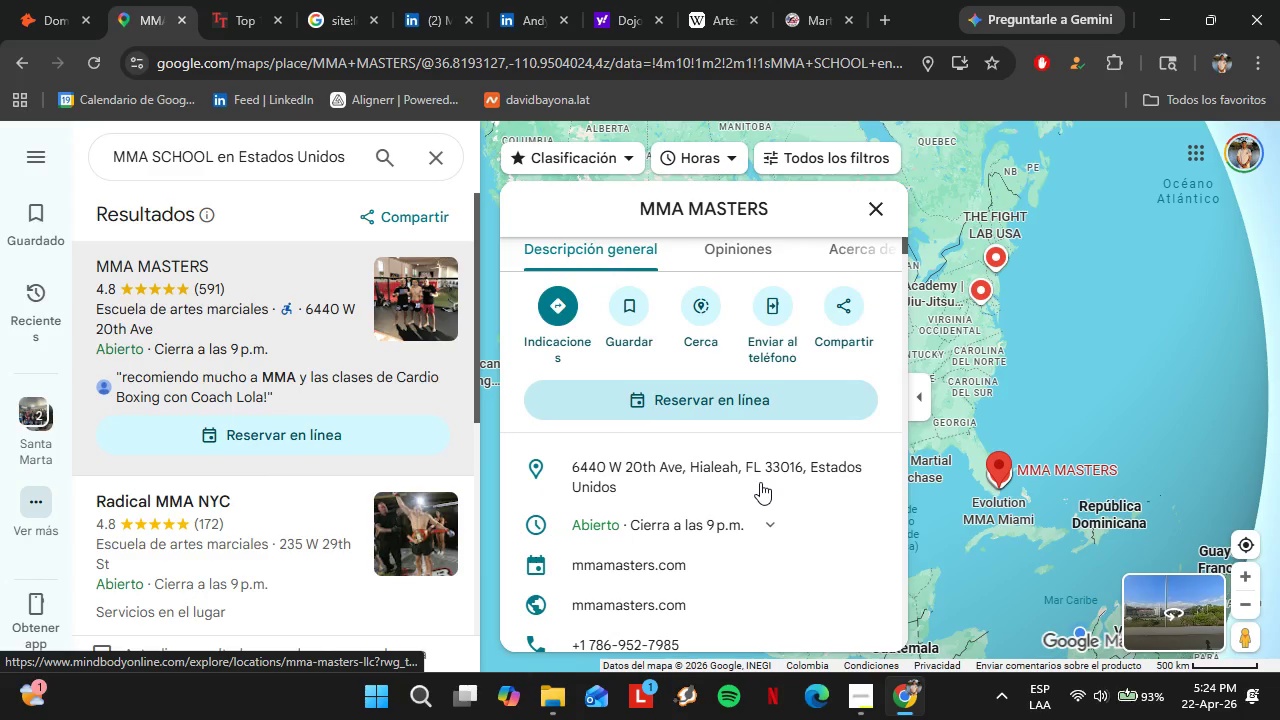 
left_click([868, 603])
 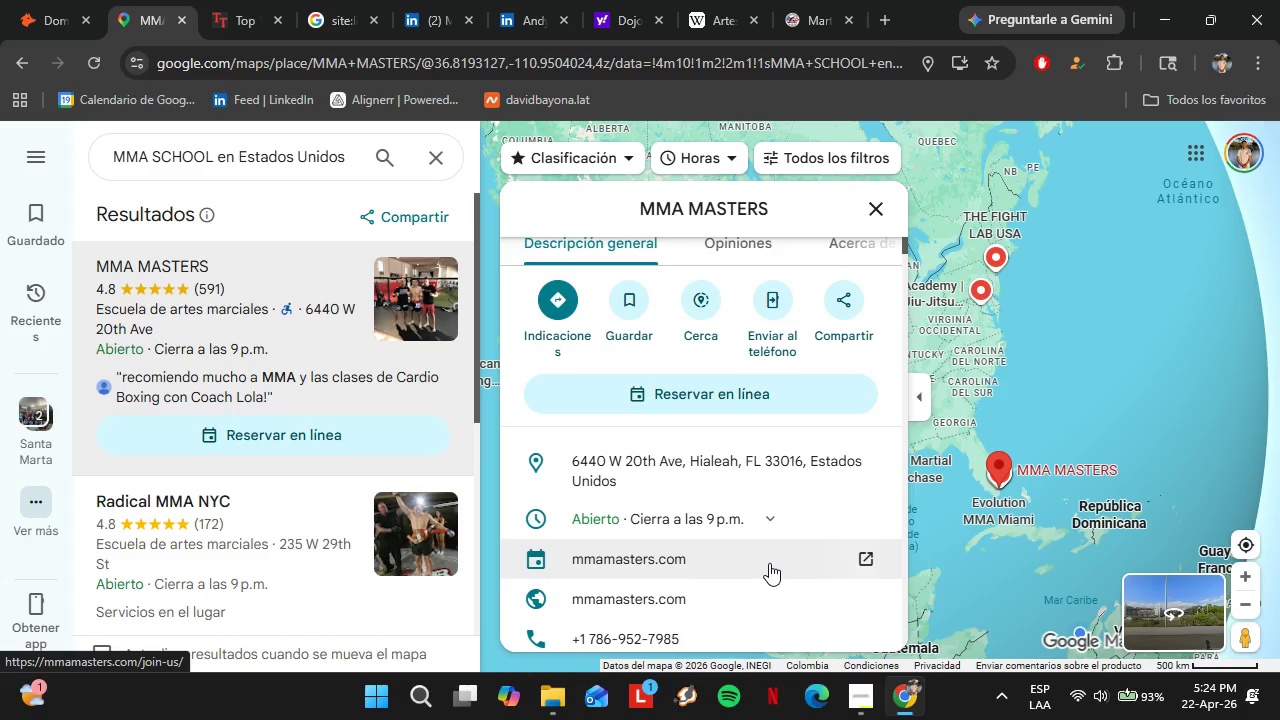 
scroll: coordinate [760, 482], scroll_direction: down, amount: 3.0
 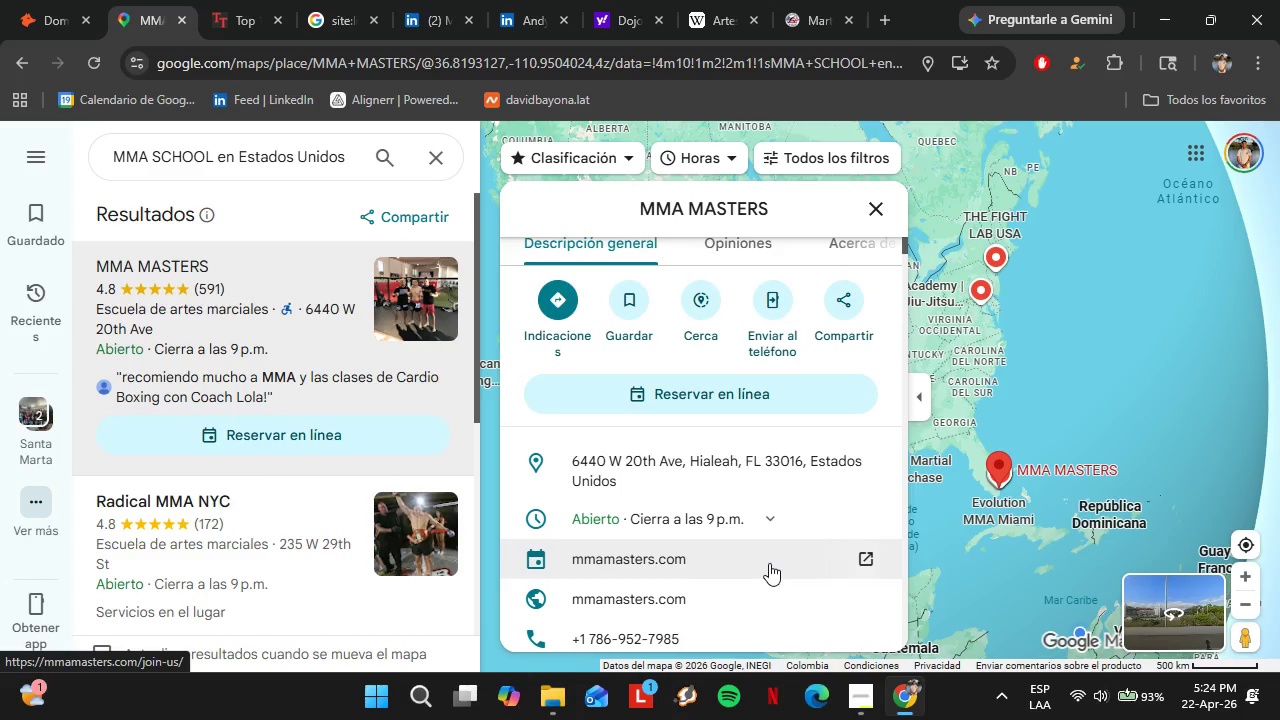 
left_click([37, 0])
 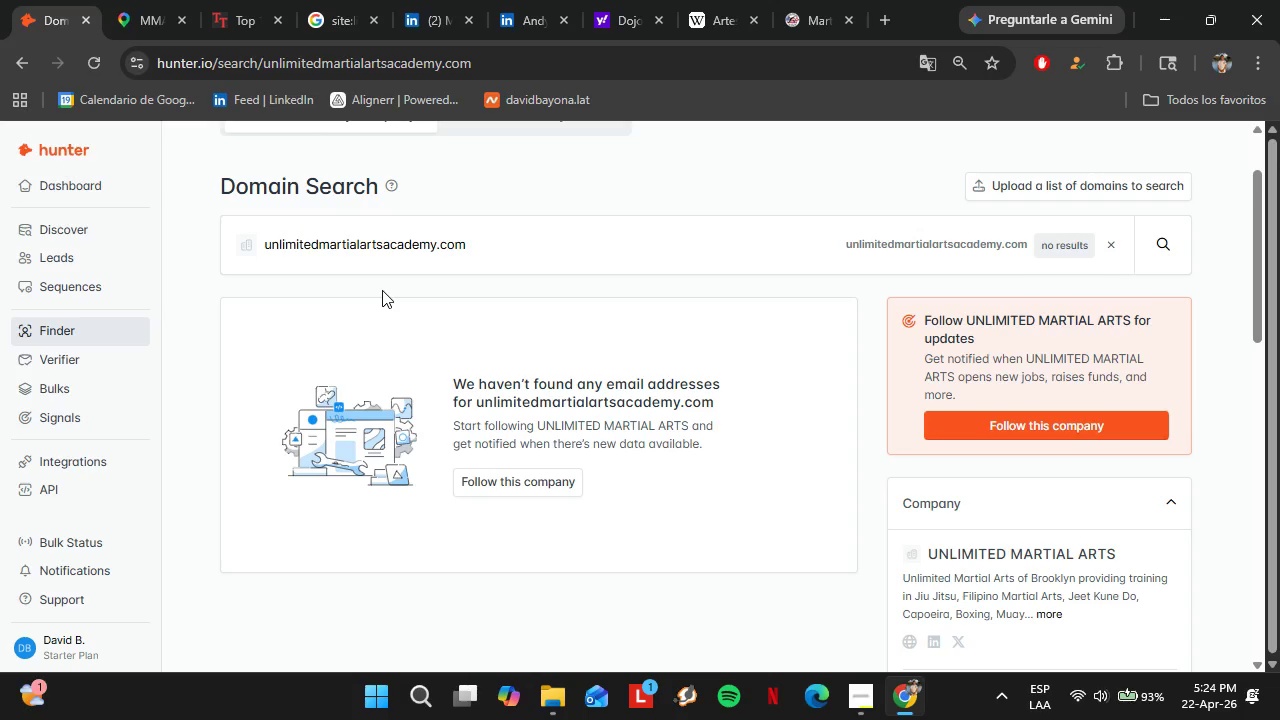 
double_click([342, 253])
 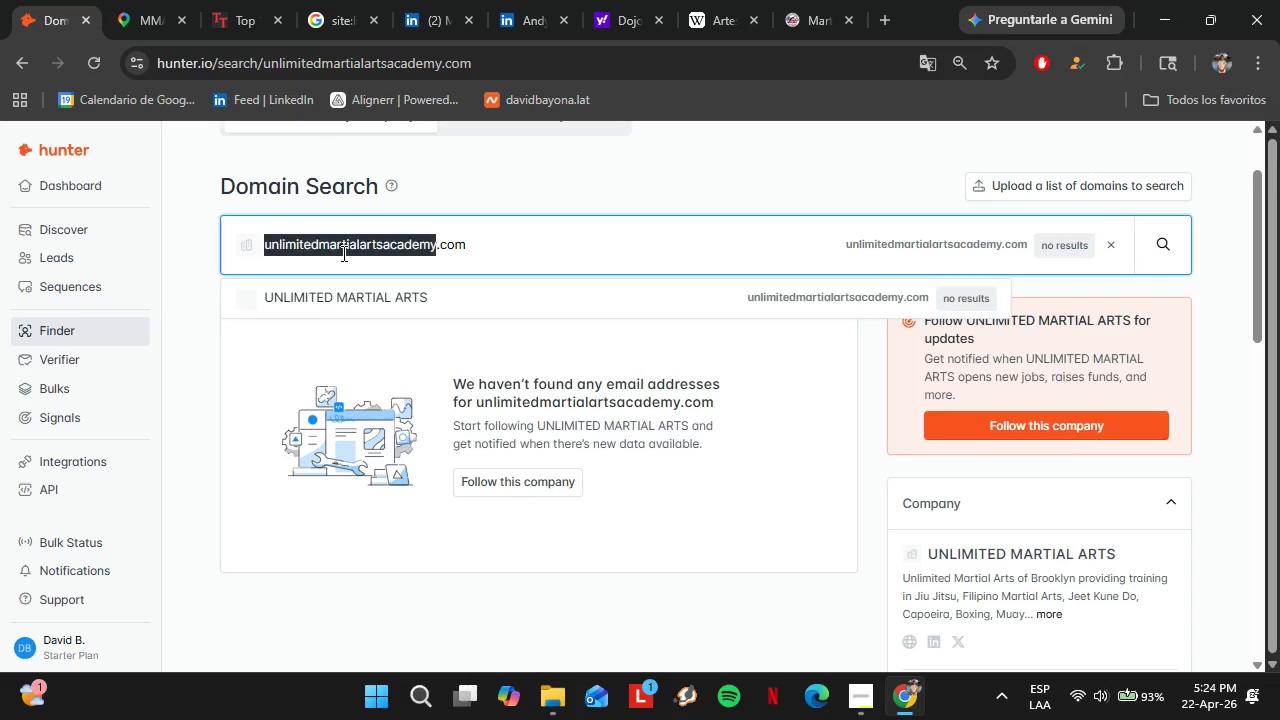 
triple_click([342, 253])
 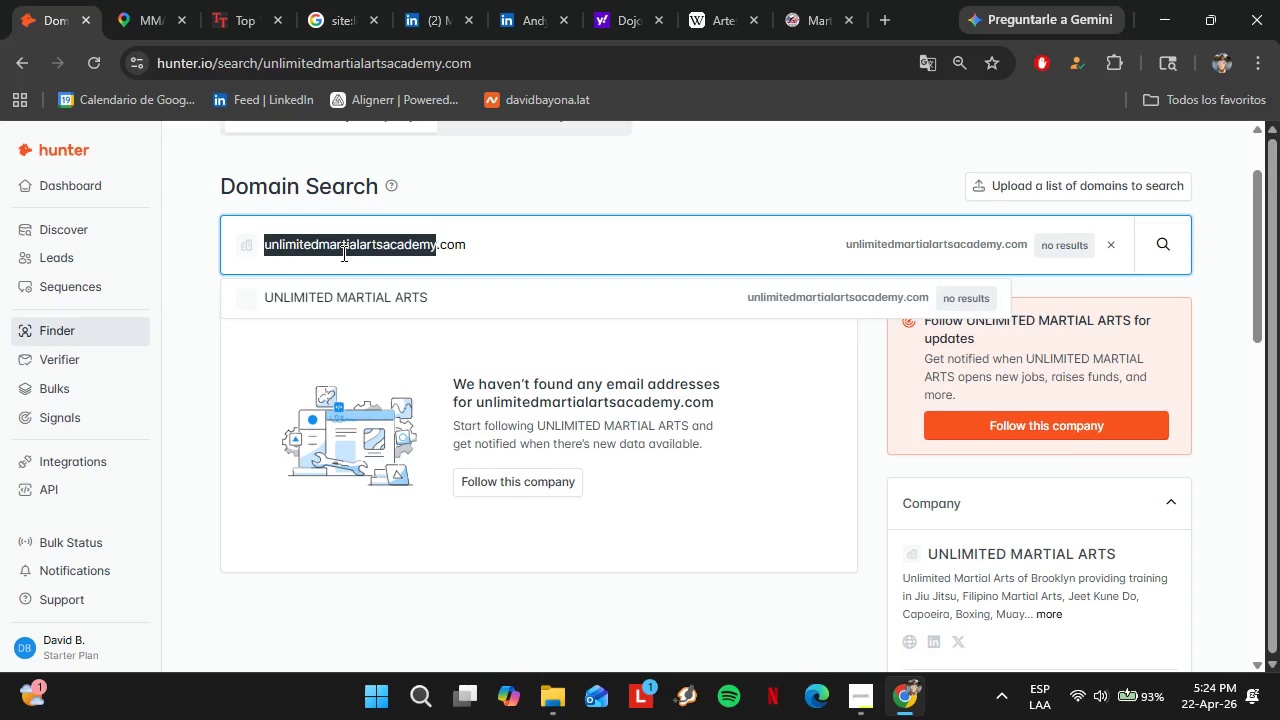 
key(Control+V)
 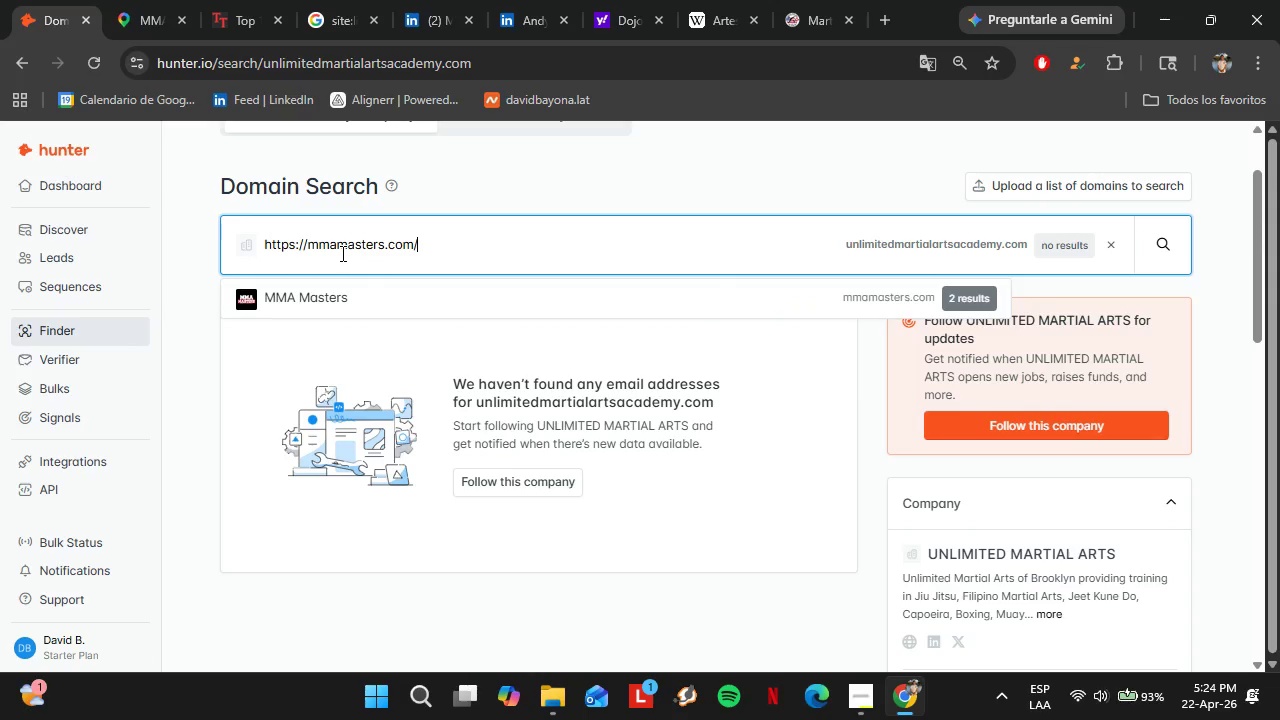 
key(Enter)
 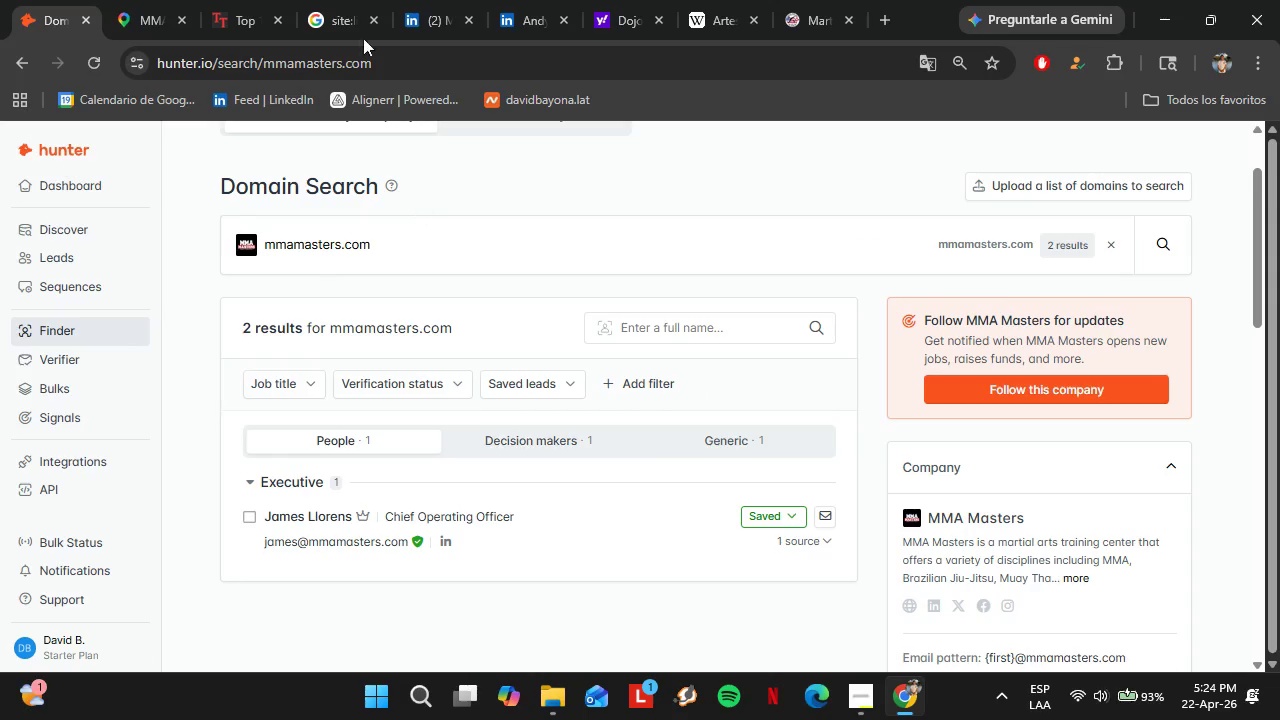 
left_click([148, 3])
 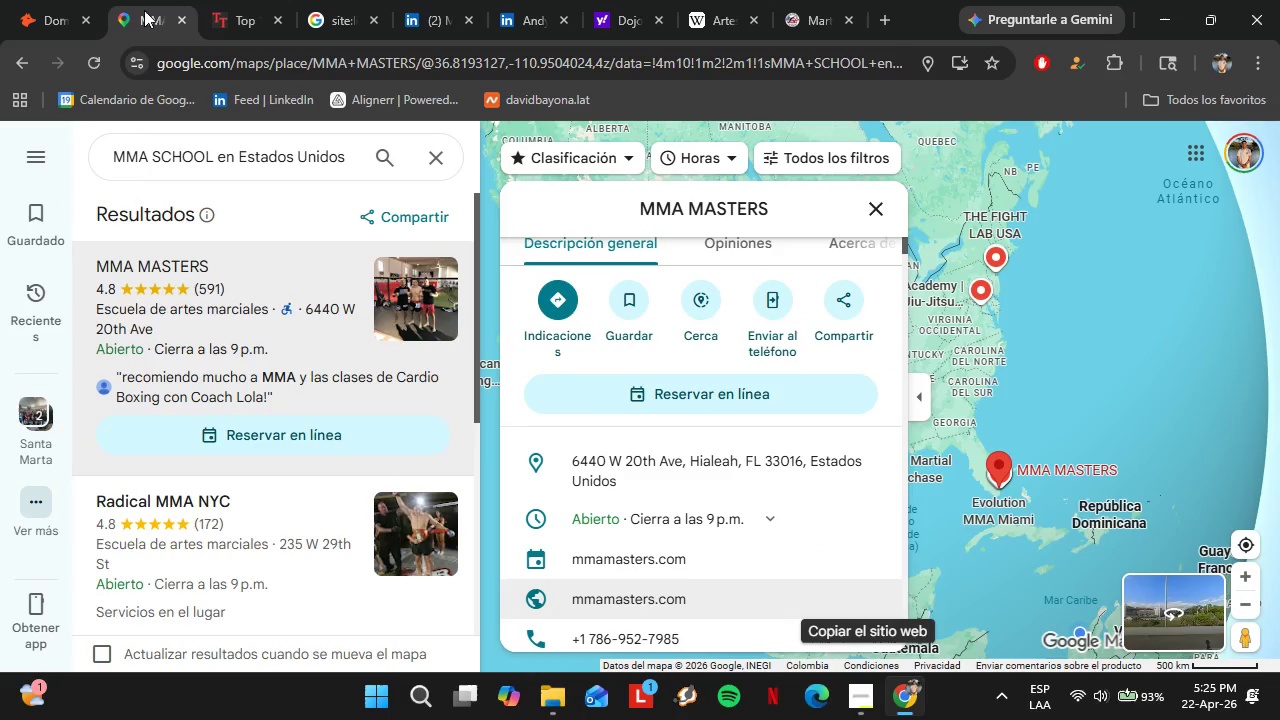 
wait(11.5)
 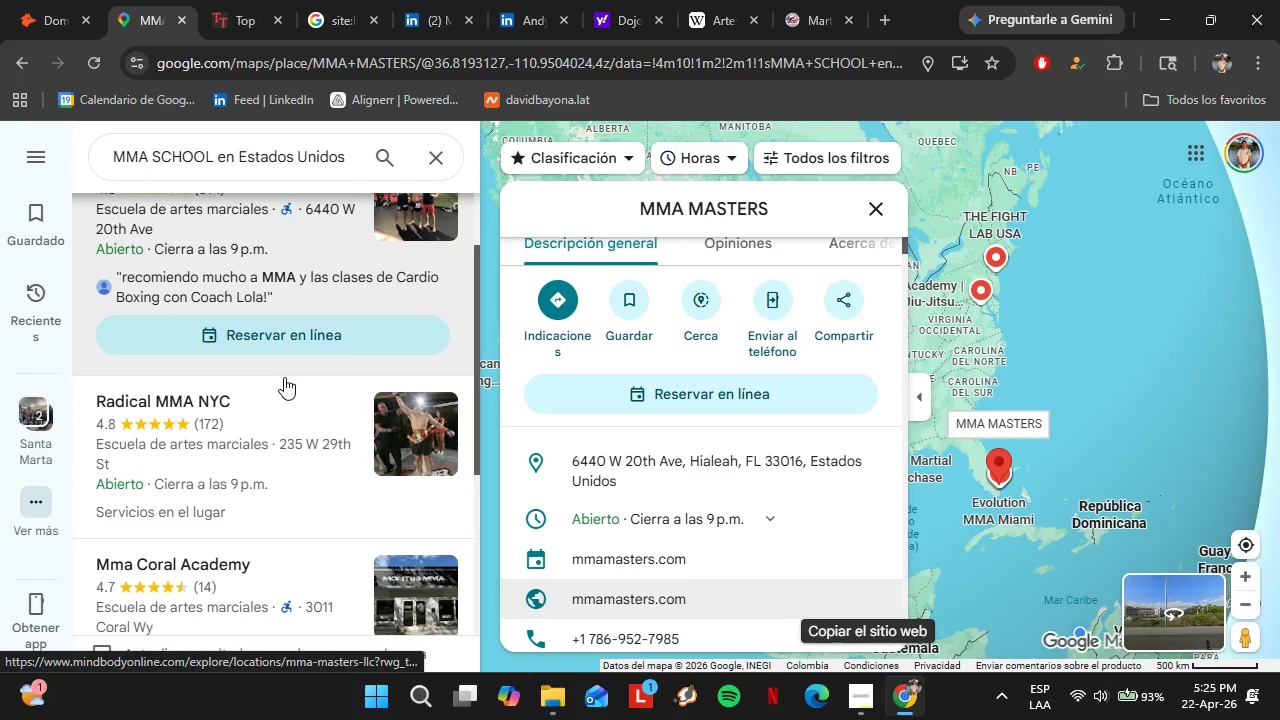 
left_click([262, 441])
 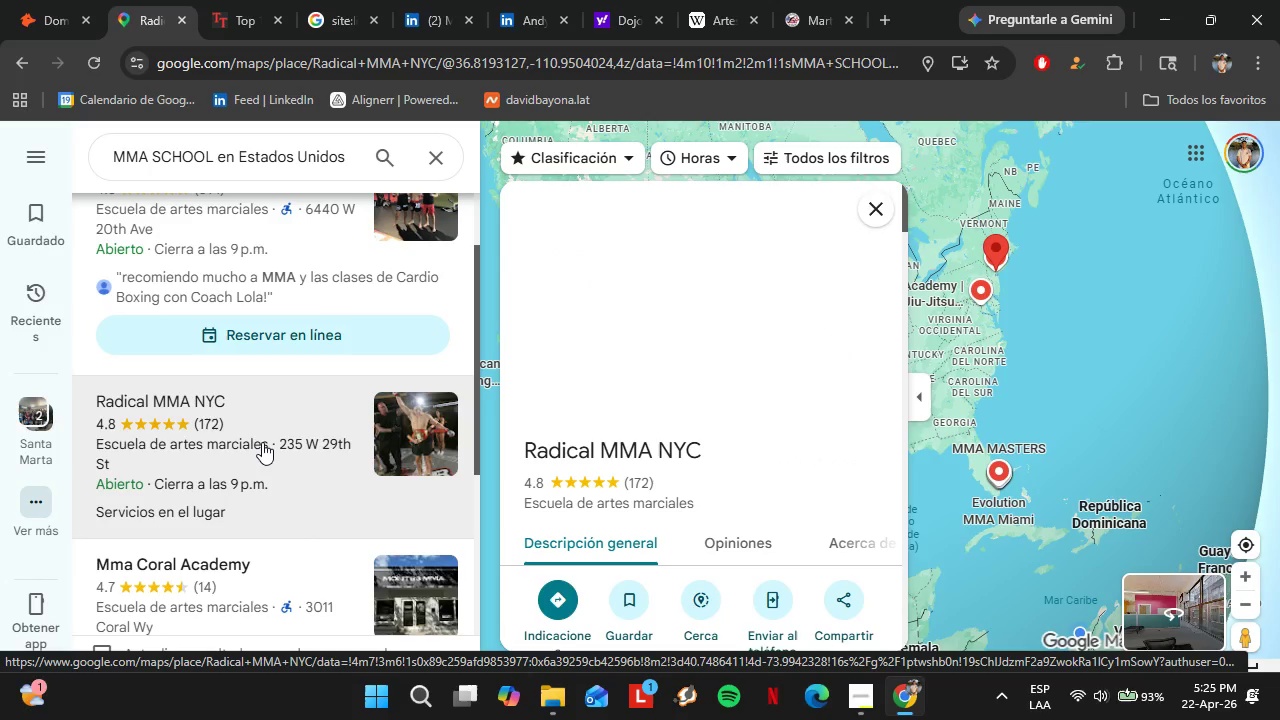 
scroll: coordinate [286, 305], scroll_direction: down, amount: 1.0
 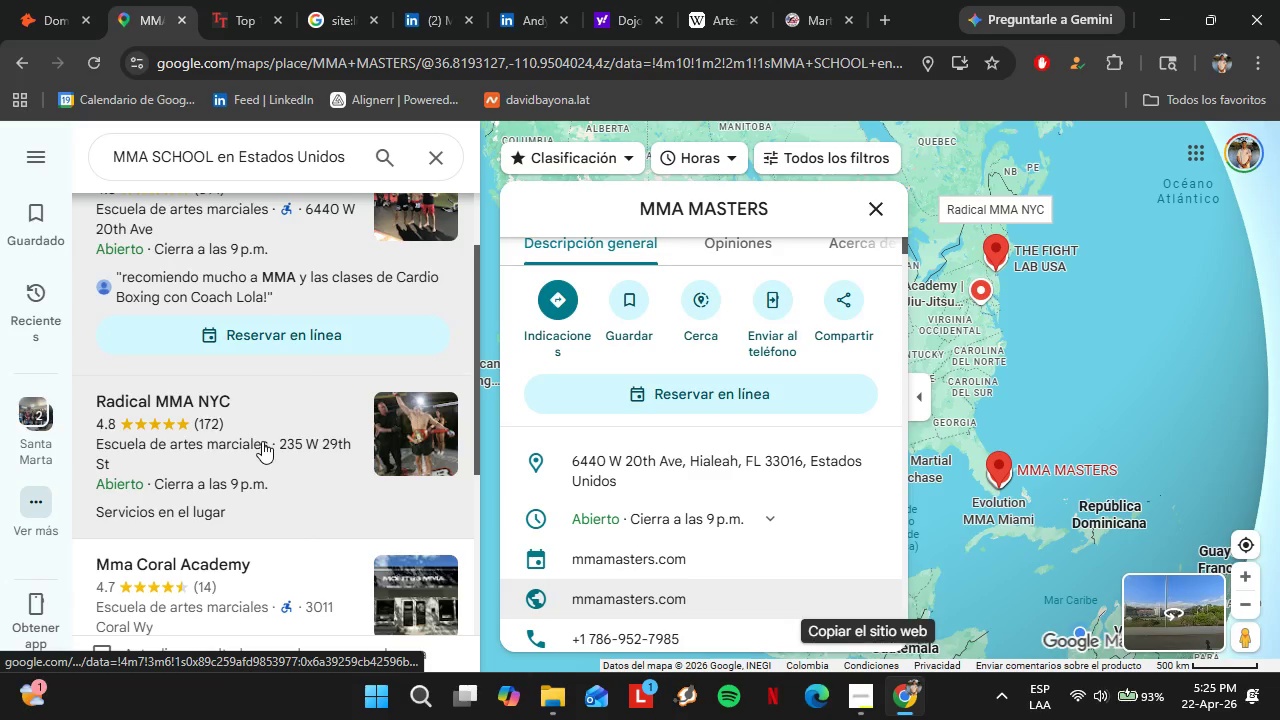 
wait(5.18)
 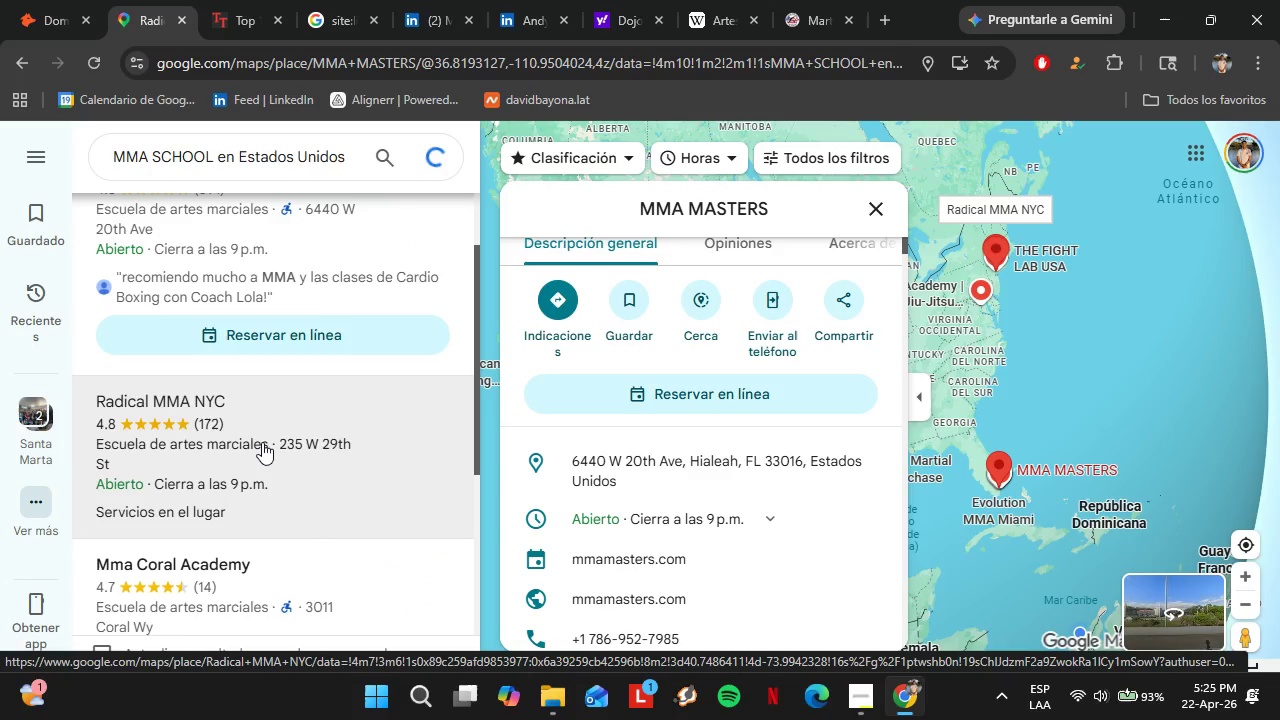 
scroll: coordinate [774, 394], scroll_direction: down, amount: 3.0
 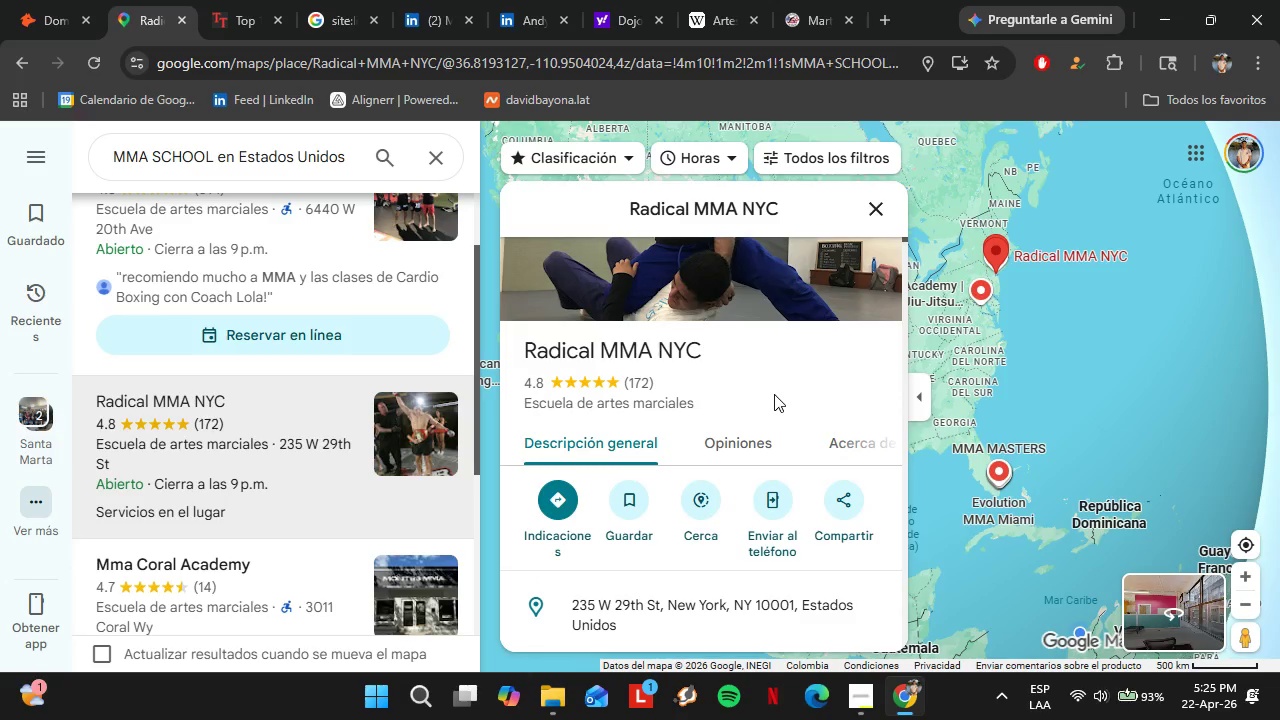 
mouse_move([769, 404])
 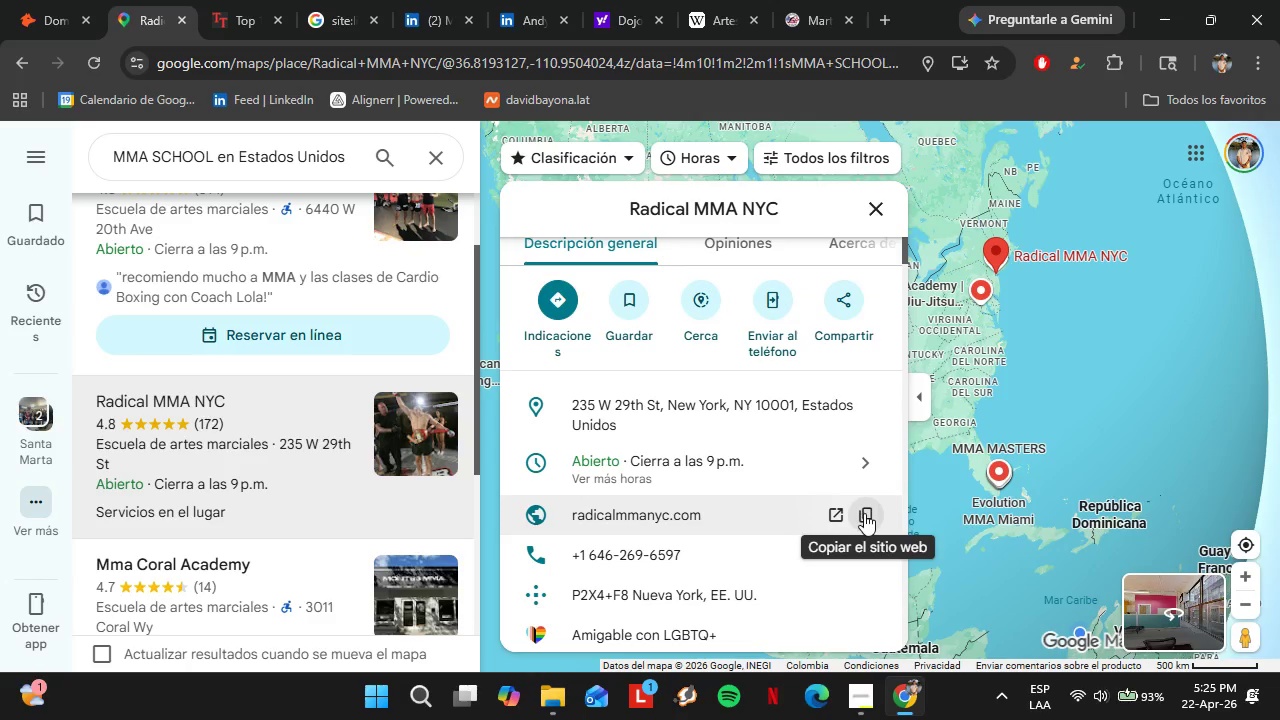 
left_click([864, 513])
 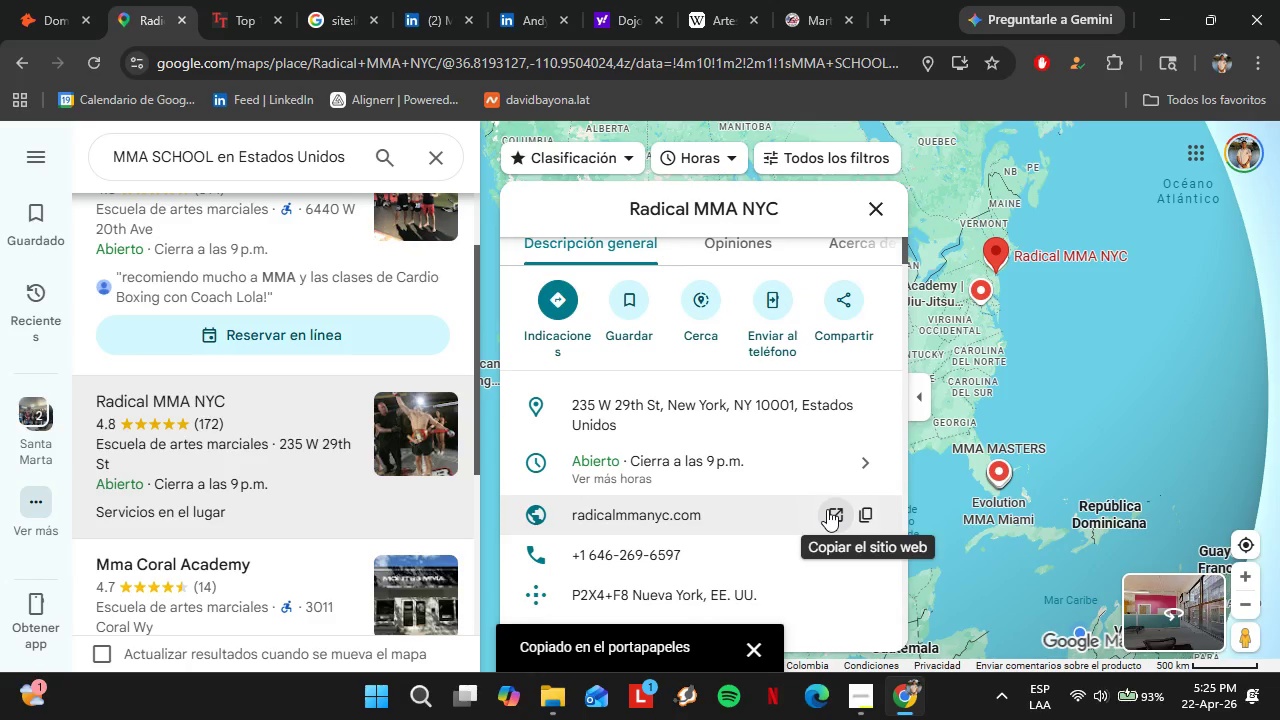 
left_click([41, 0])
 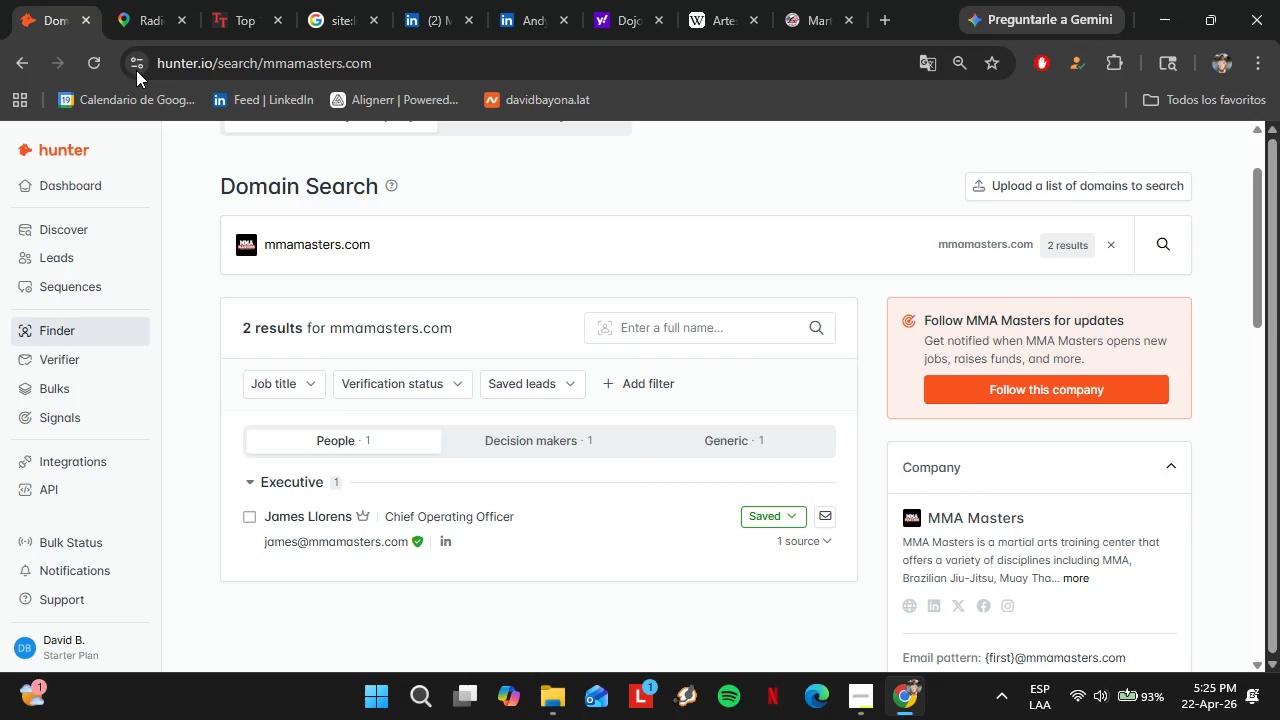 
double_click([311, 235])
 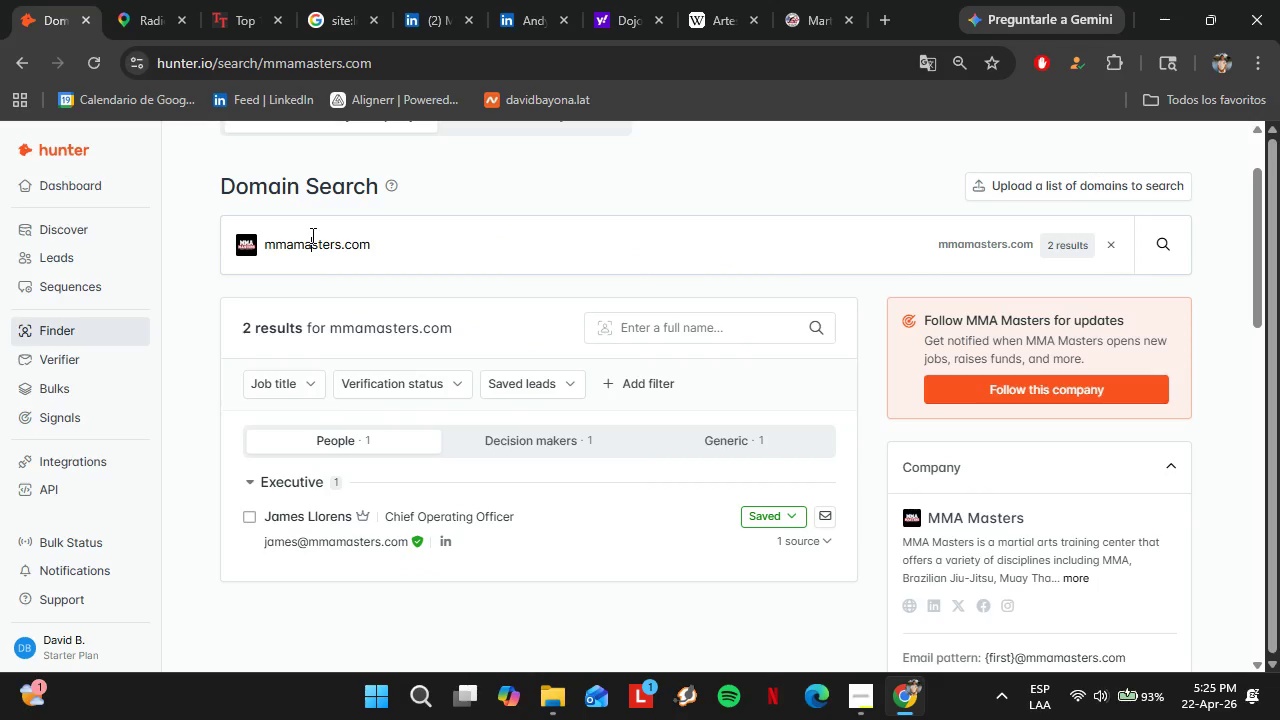 
triple_click([311, 235])
 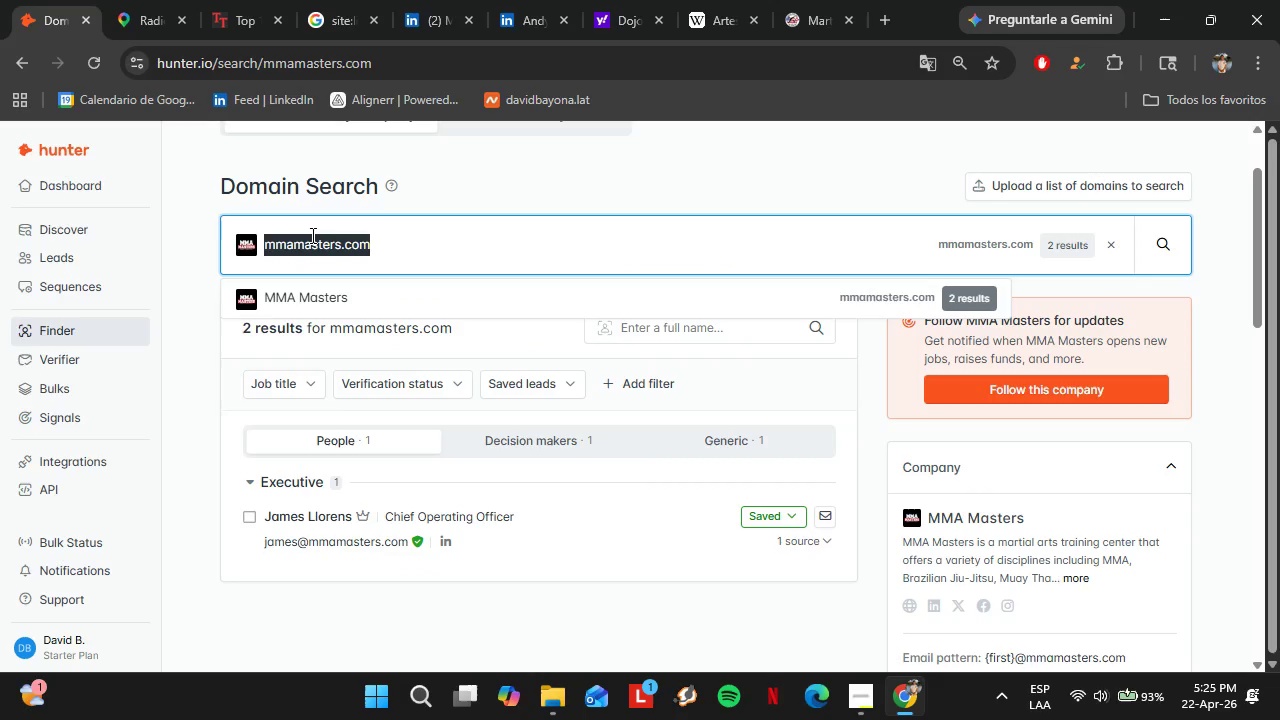 
key(Control+V)
 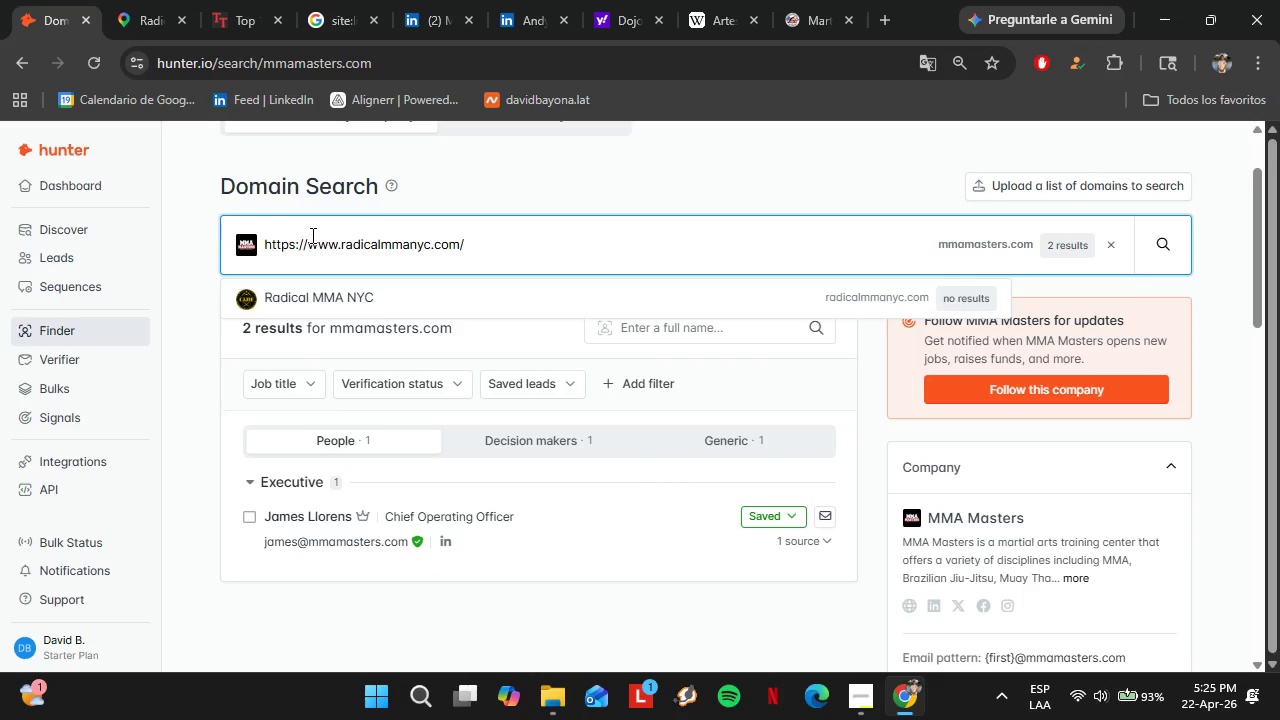 
key(Enter)
 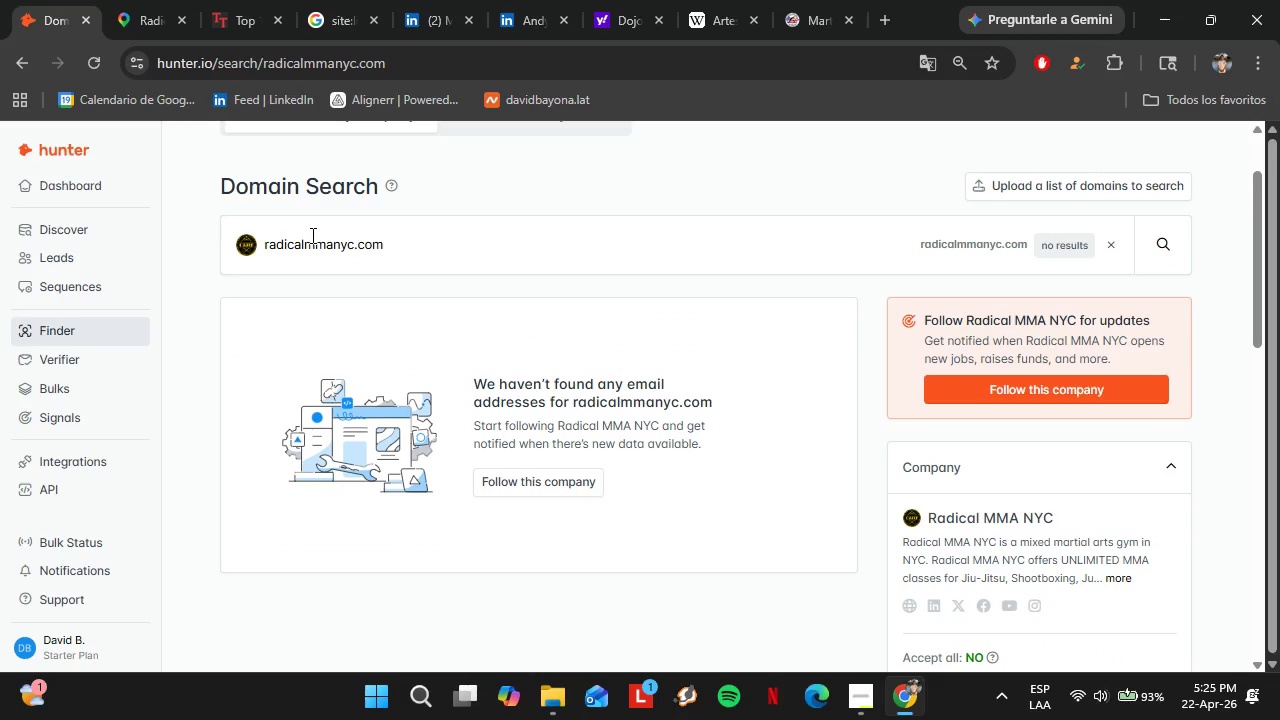 
wait(8.66)
 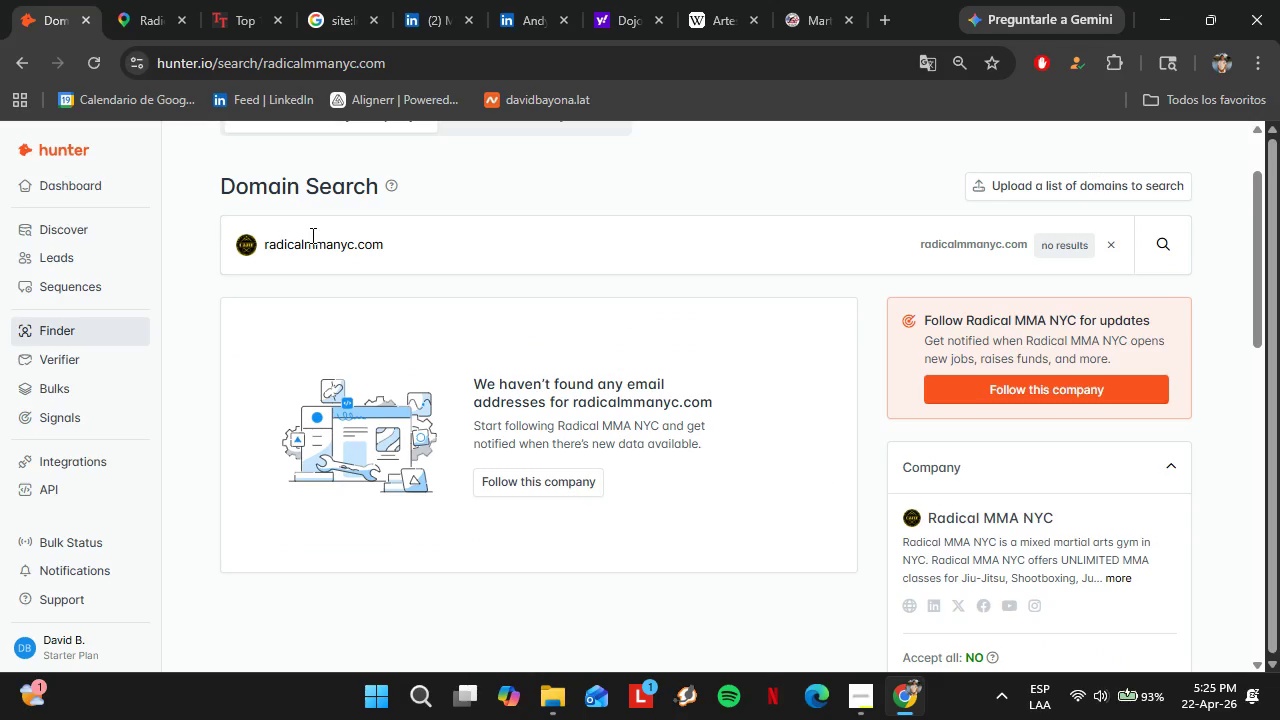 
left_click([159, 0])
 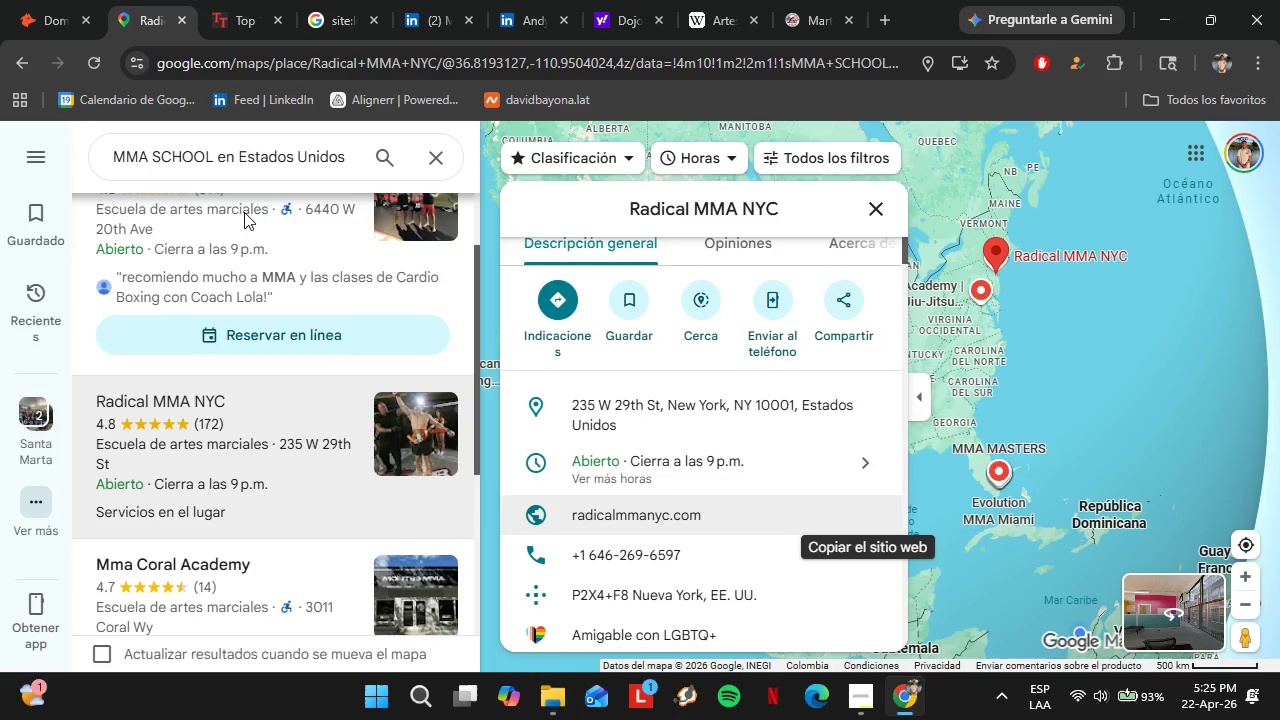 
double_click([272, 377])
 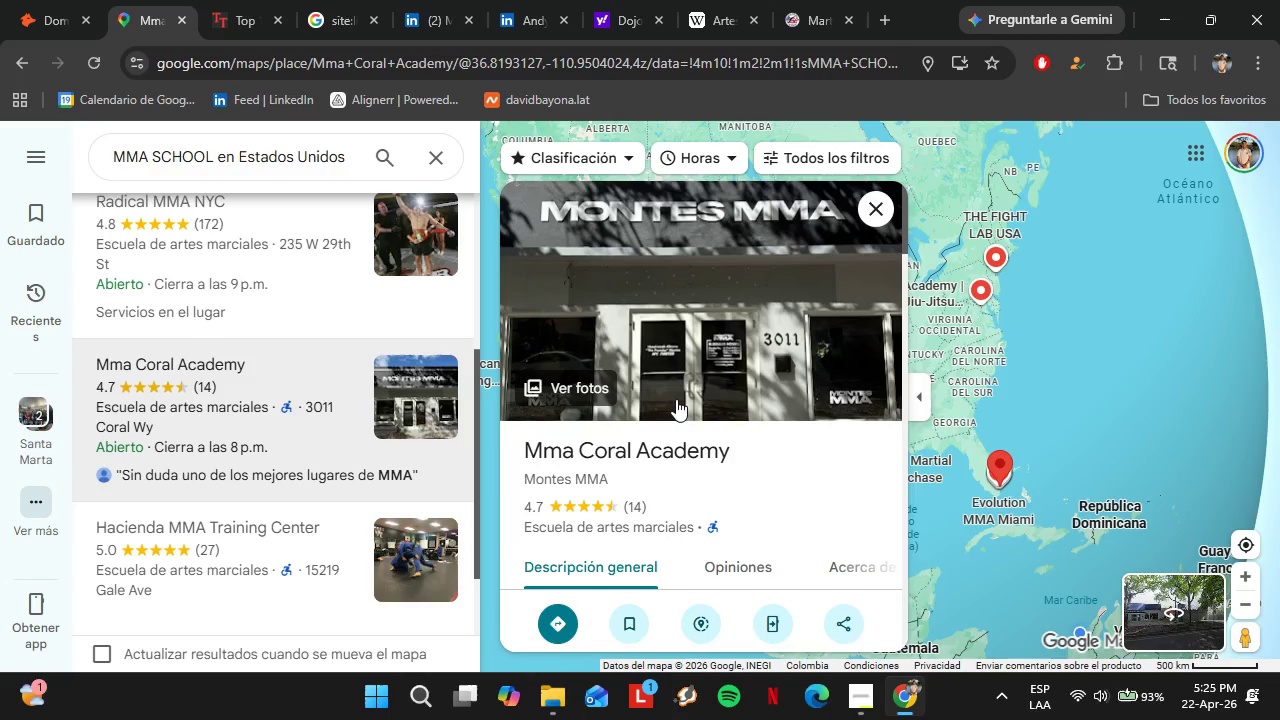 
scroll: coordinate [298, 356], scroll_direction: down, amount: 2.0
 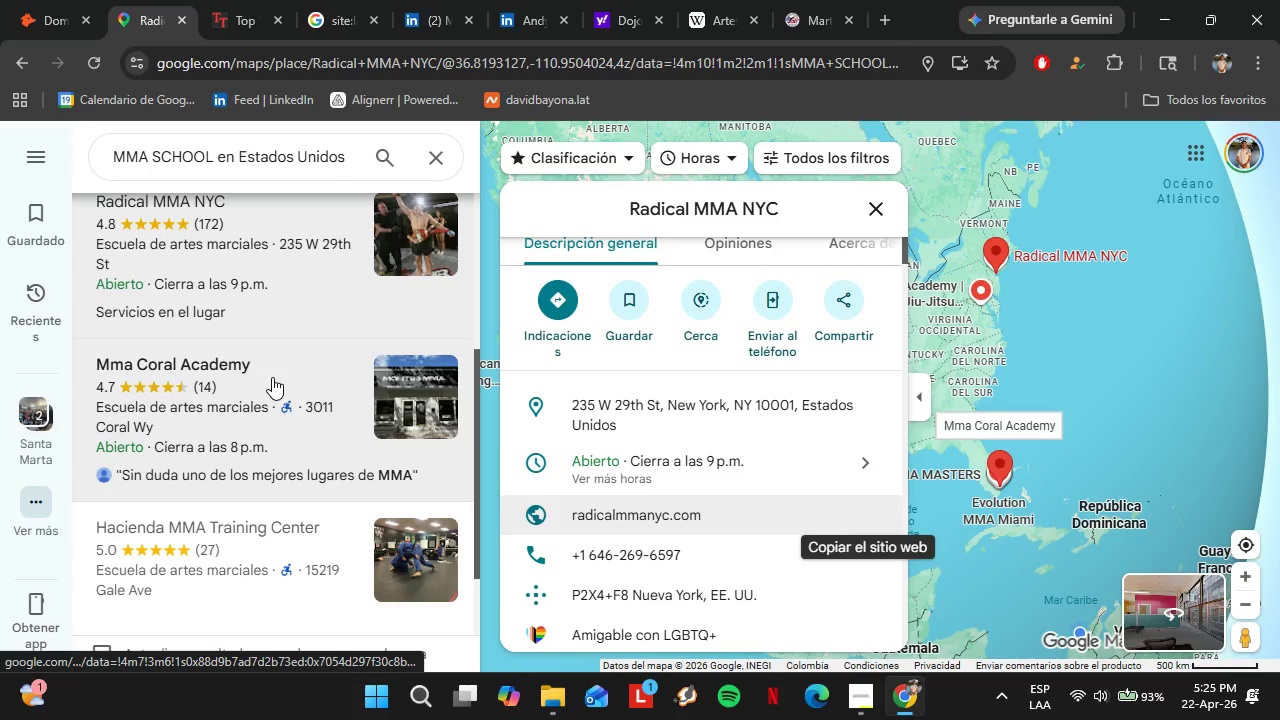 
wait(12.03)
 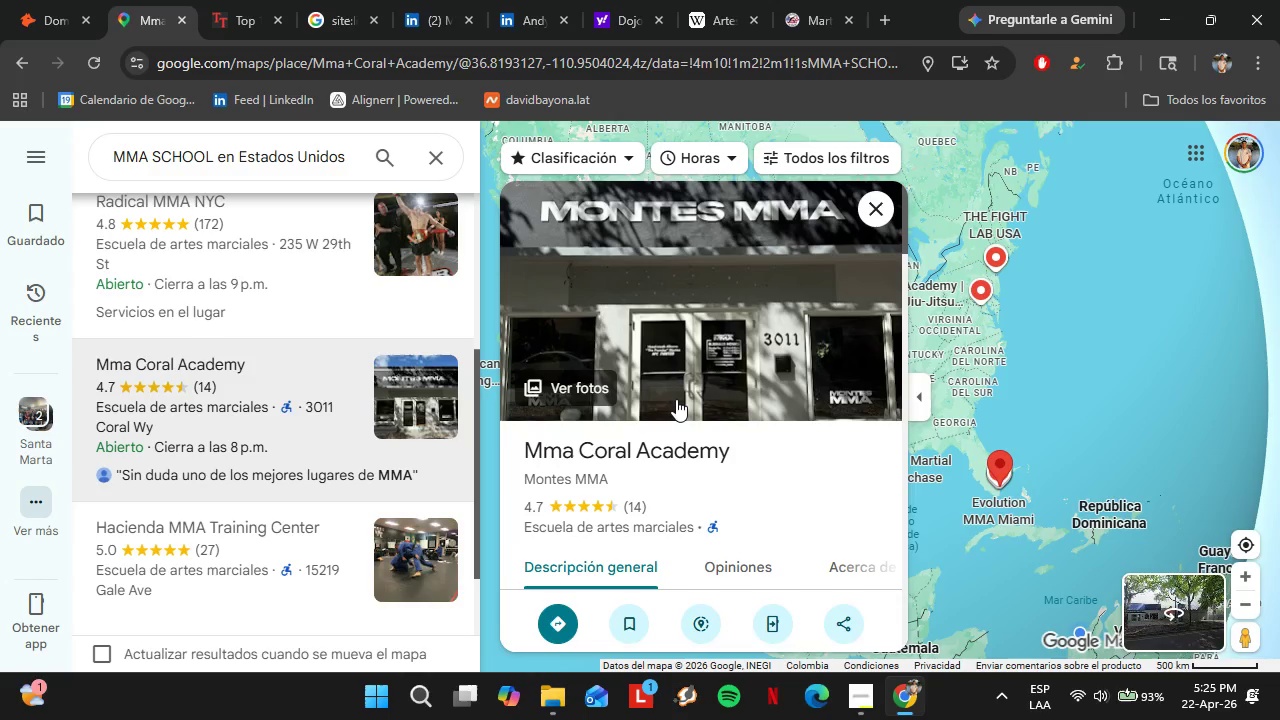 
scroll: coordinate [762, 423], scroll_direction: down, amount: 3.0
 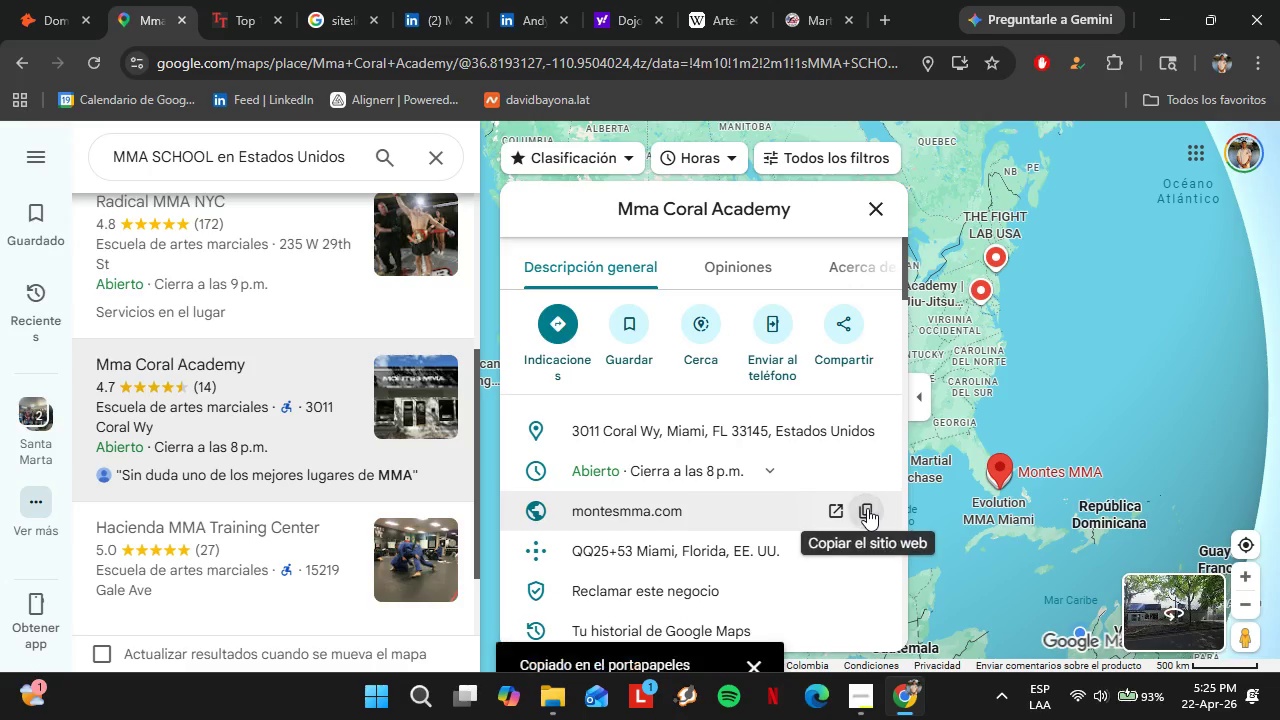 
left_click([35, 0])
 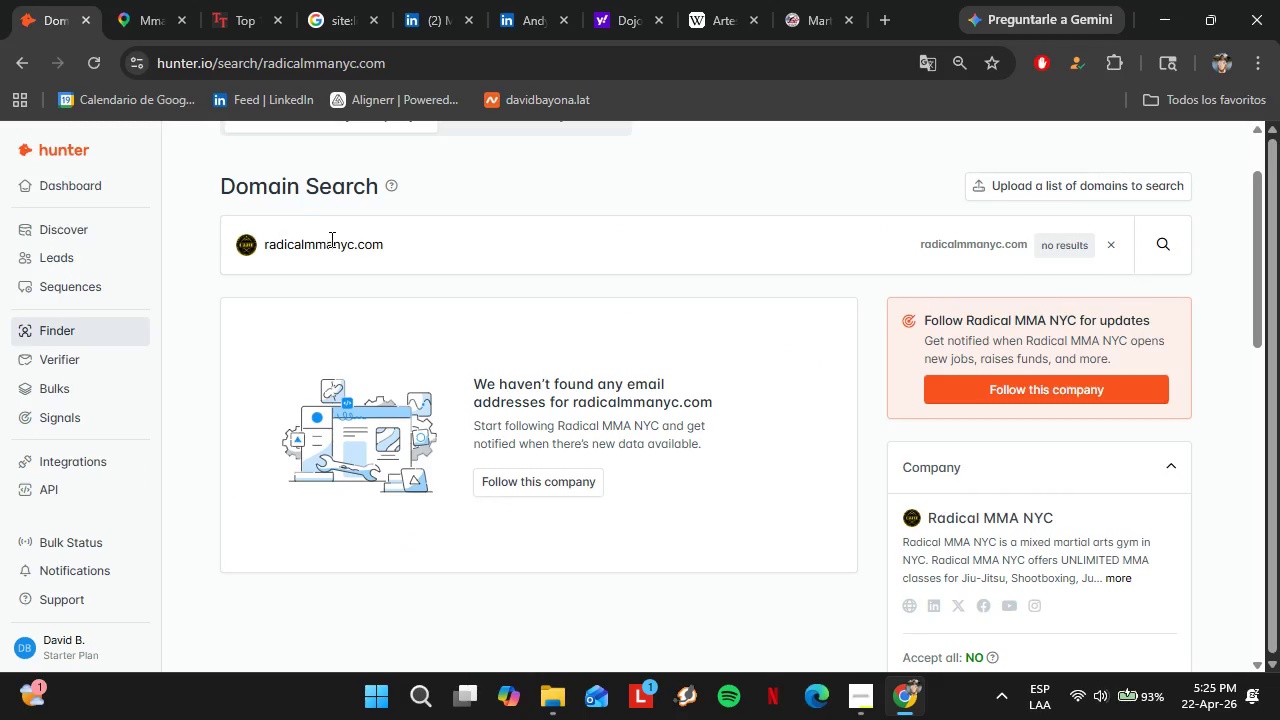 
double_click([330, 239])
 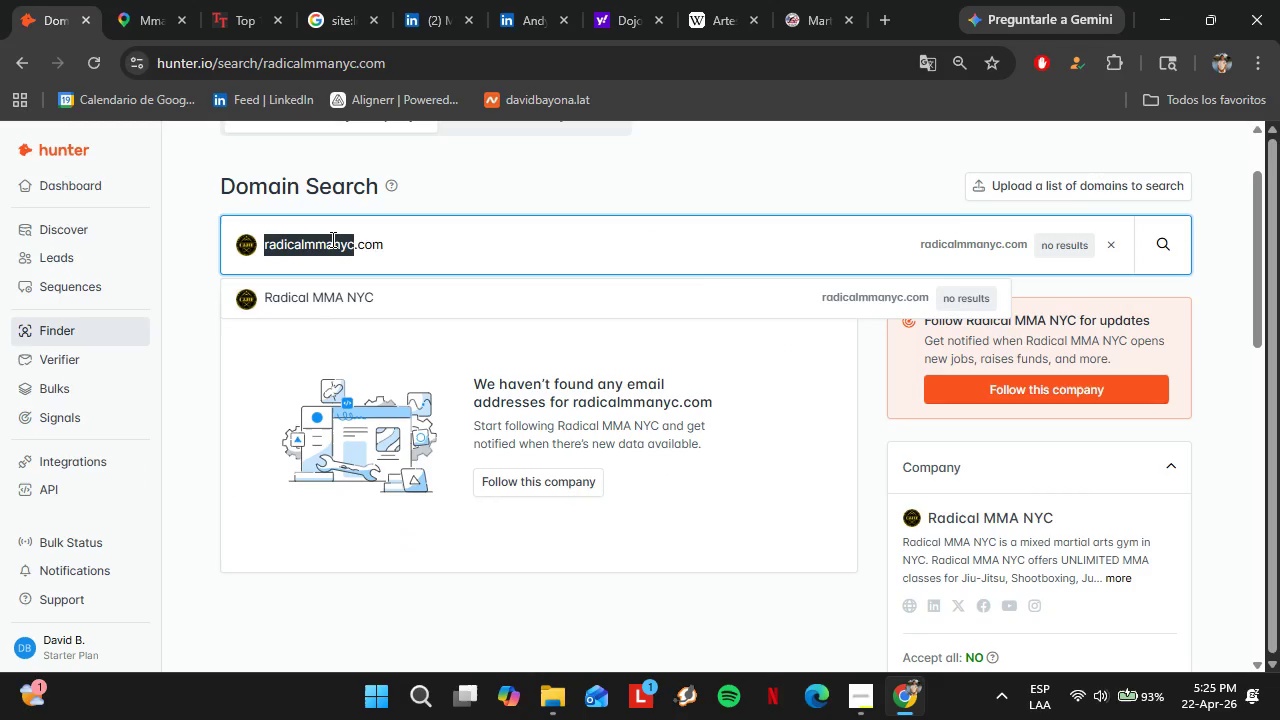 
triple_click([331, 239])
 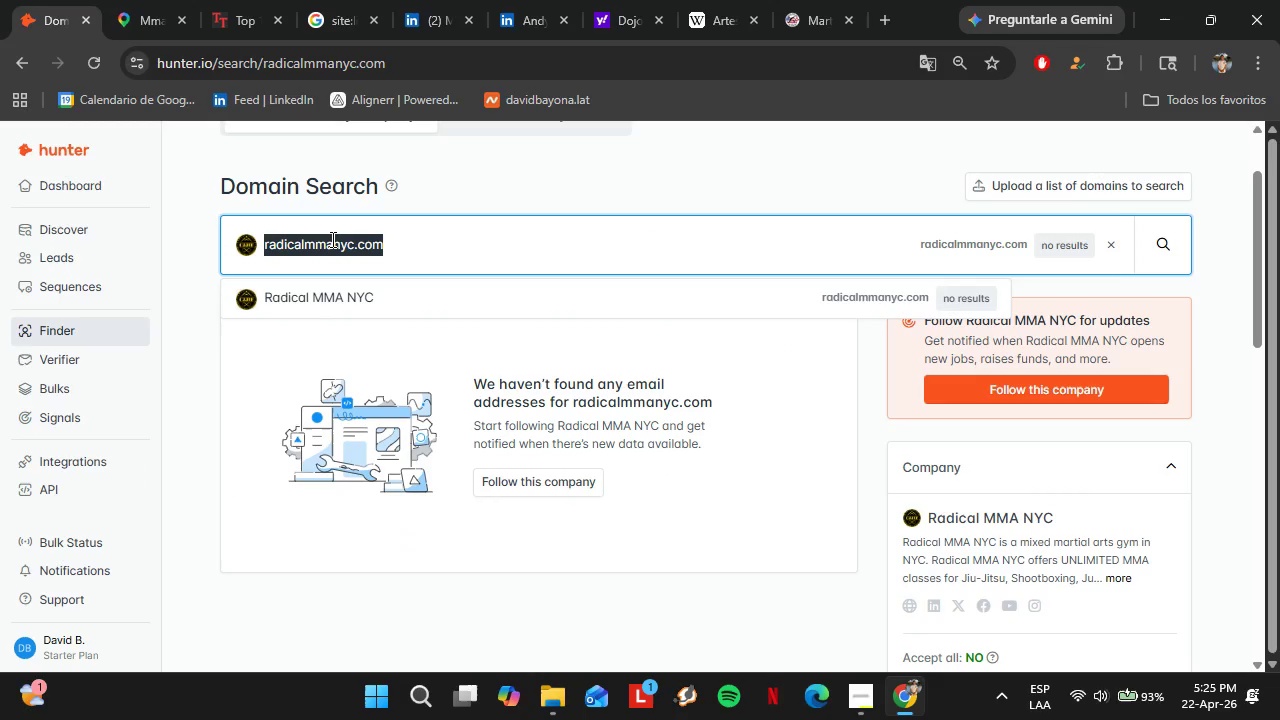 
key(Control+ControlLeft)
 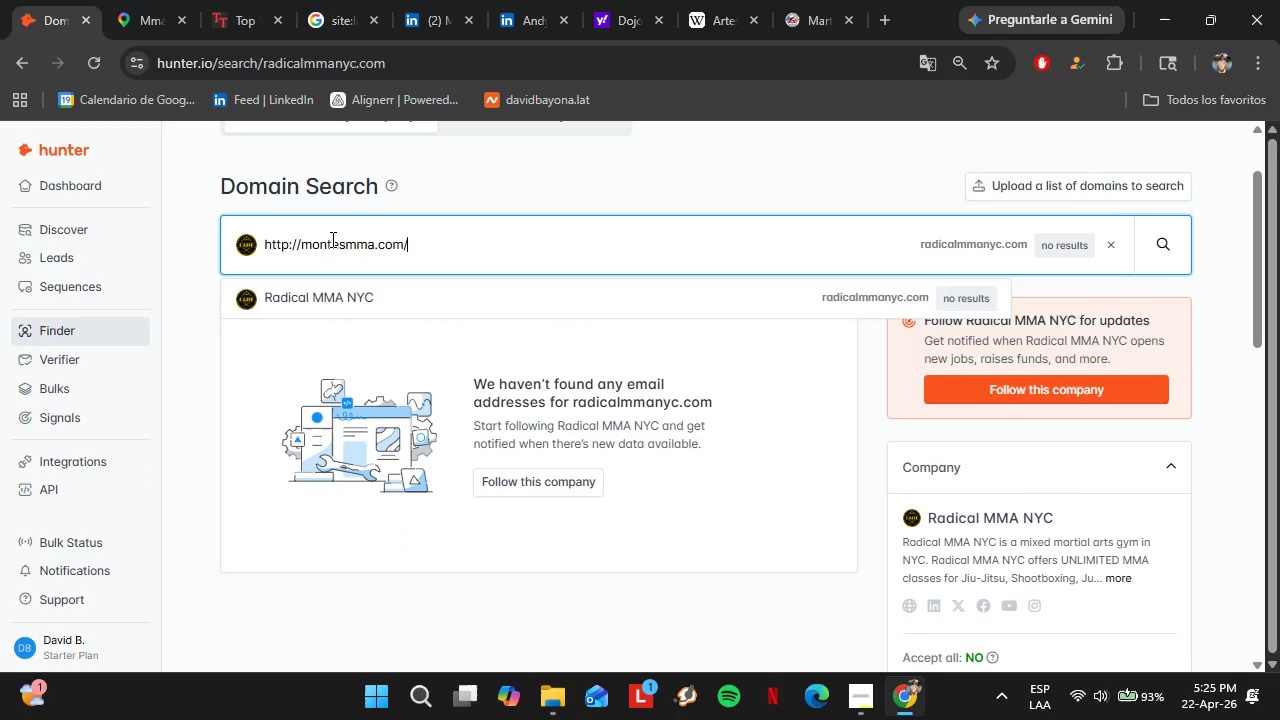 
key(Control+V)
 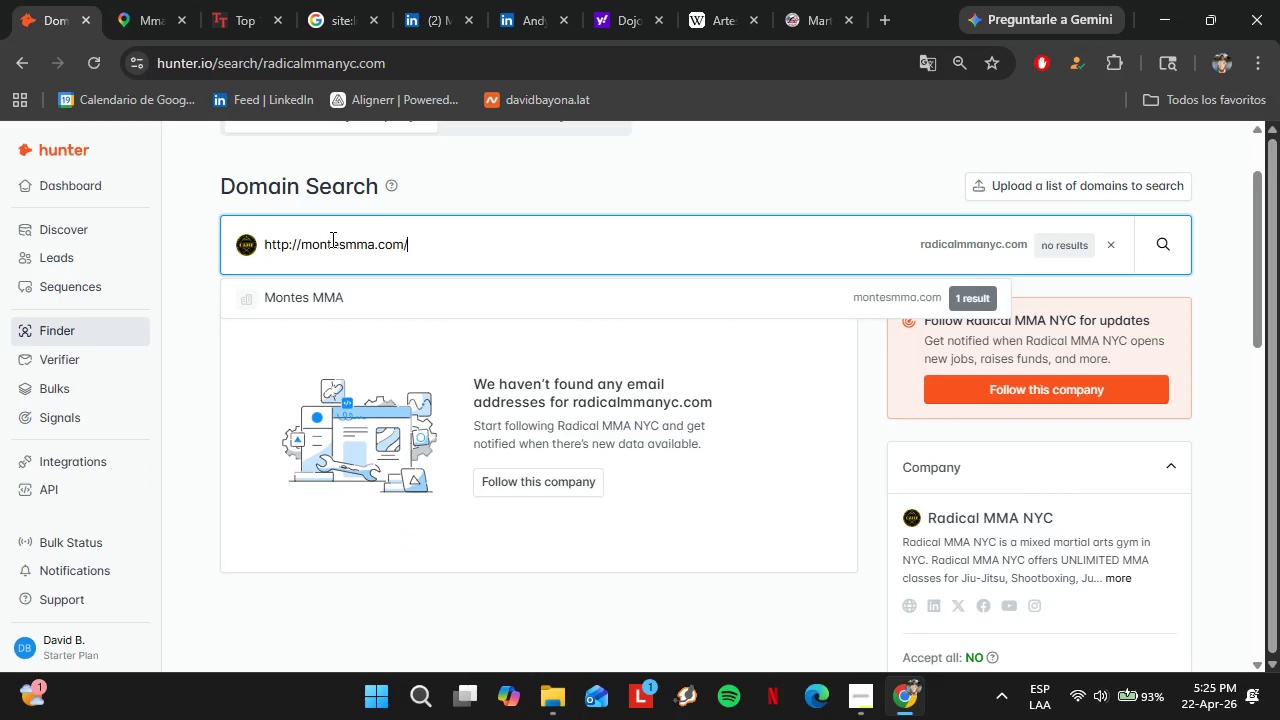 
key(Enter)
 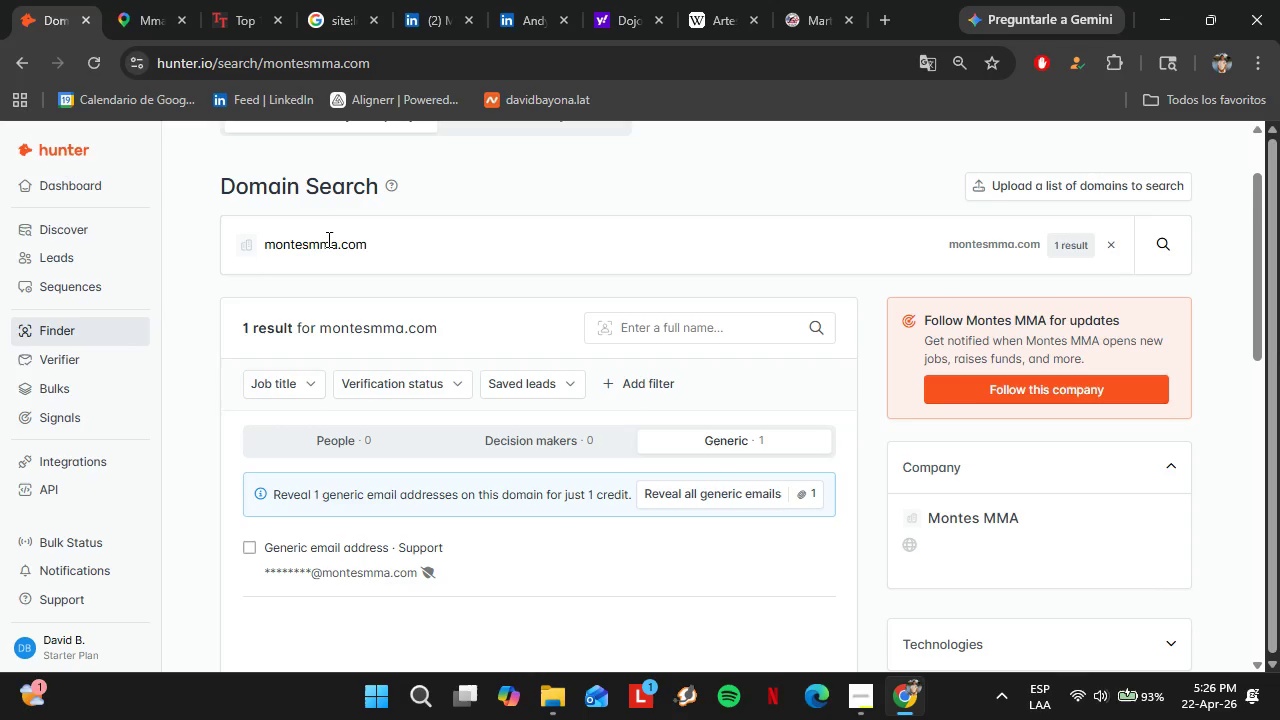 
wait(36.14)
 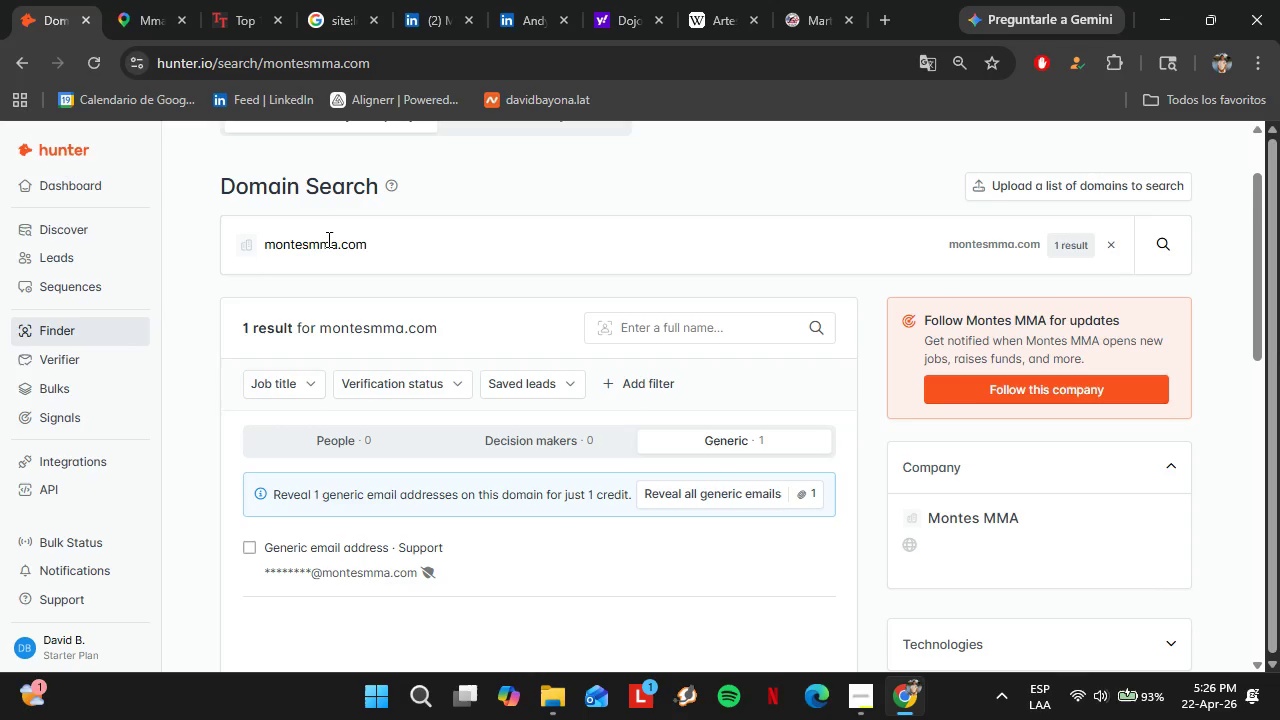 
left_click([142, 24])
 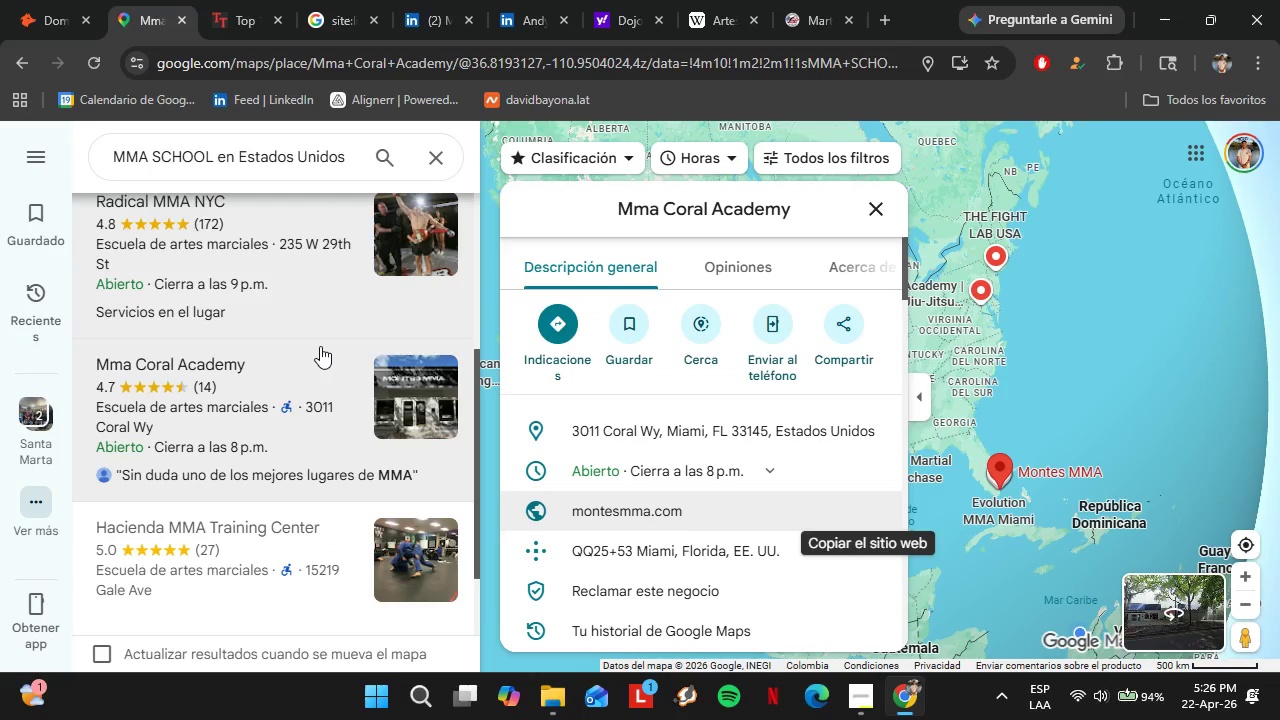 
left_click([277, 450])
 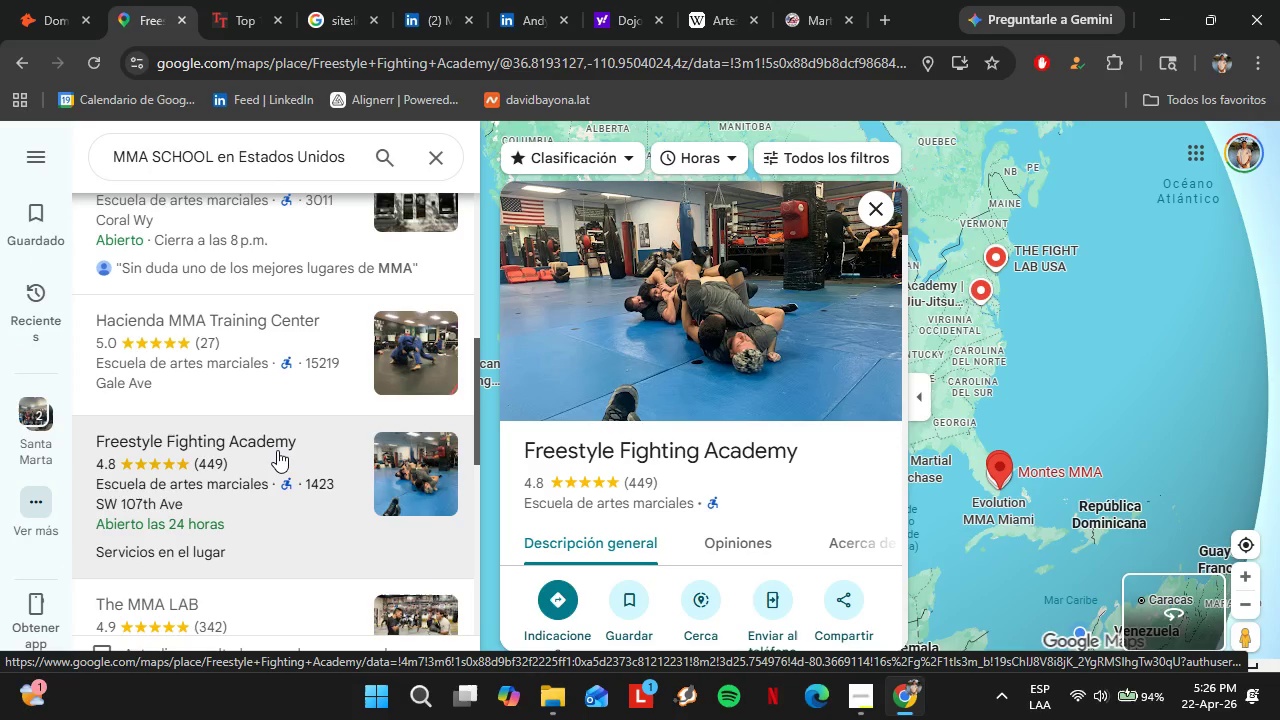 
scroll: coordinate [322, 367], scroll_direction: down, amount: 3.0
 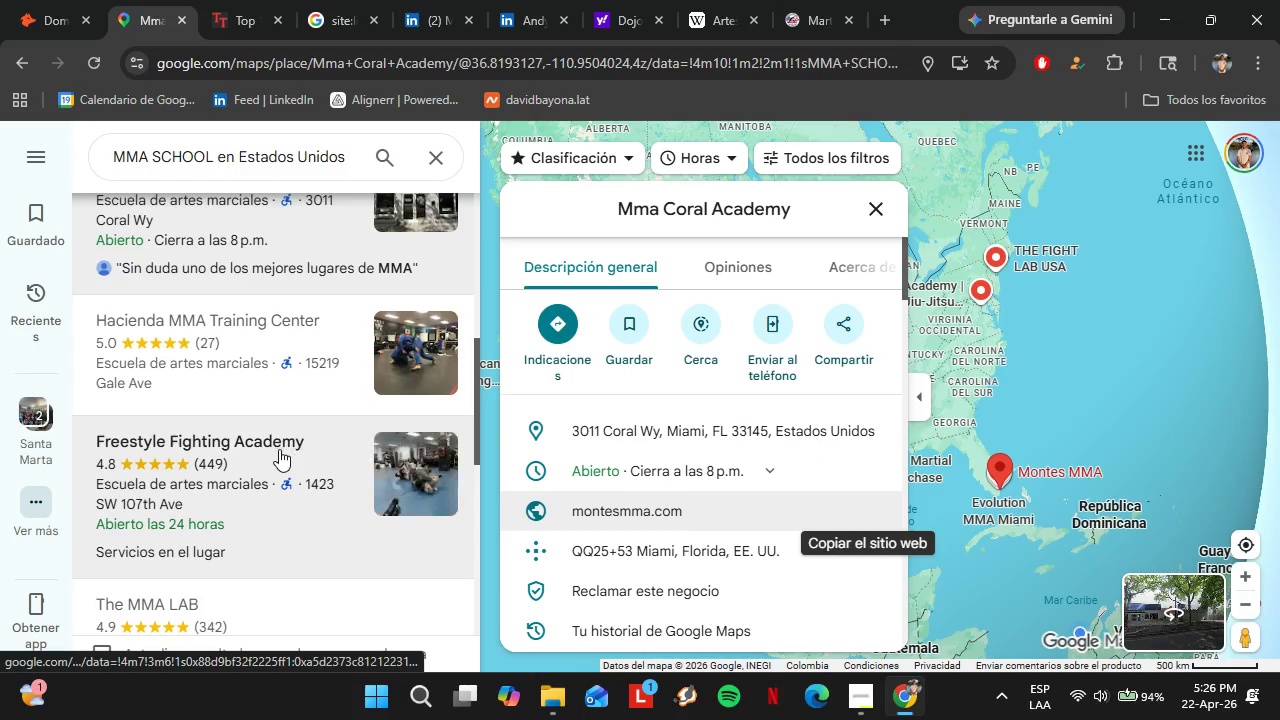 
wait(7.63)
 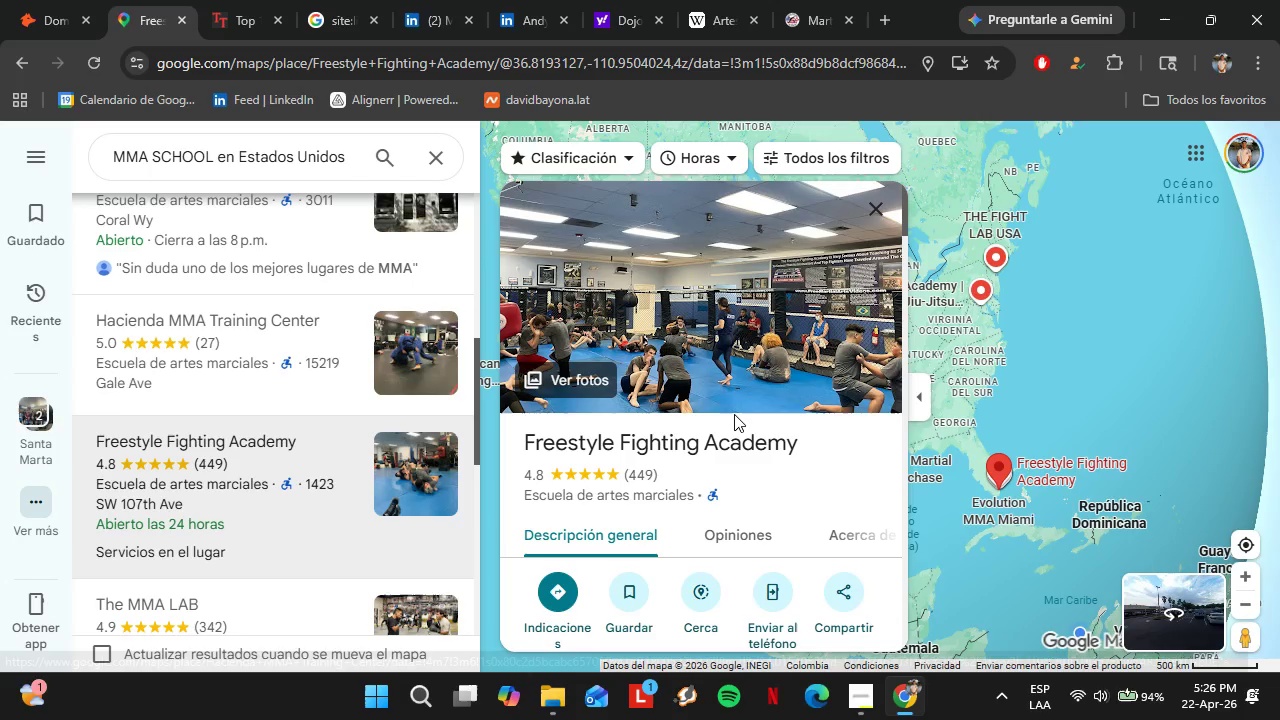 
left_click([870, 539])
 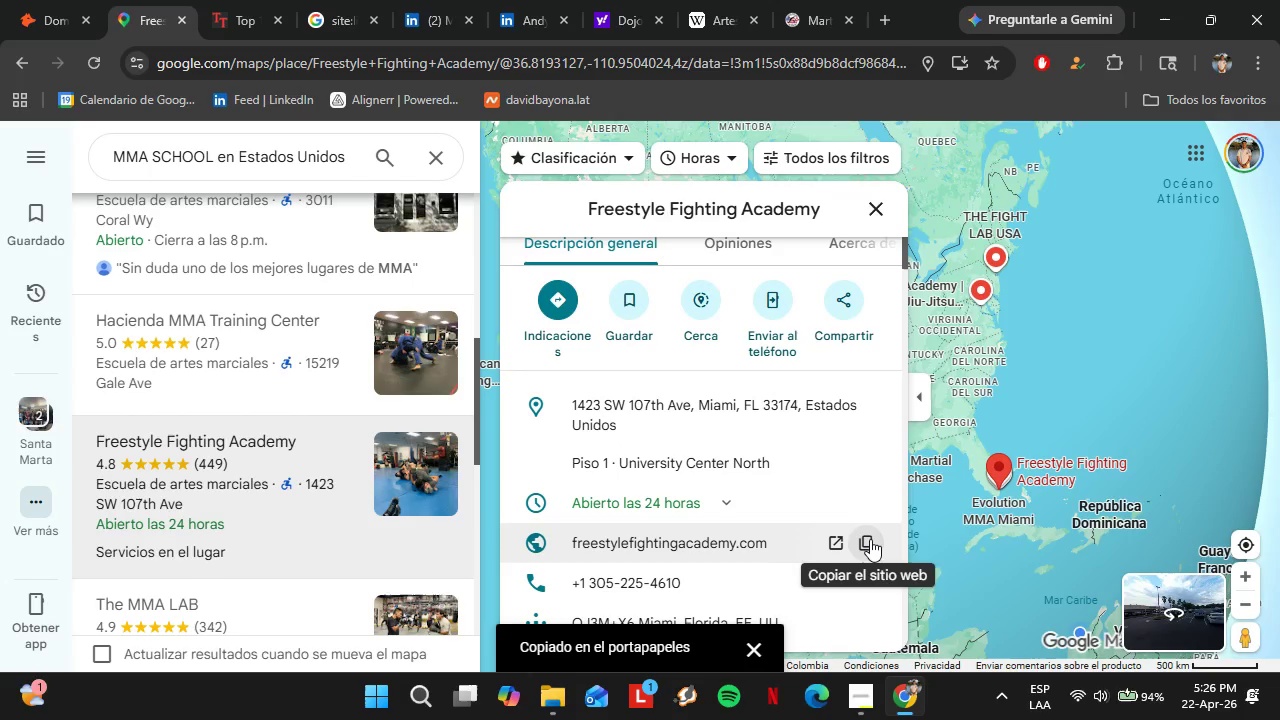 
scroll: coordinate [734, 413], scroll_direction: down, amount: 3.0
 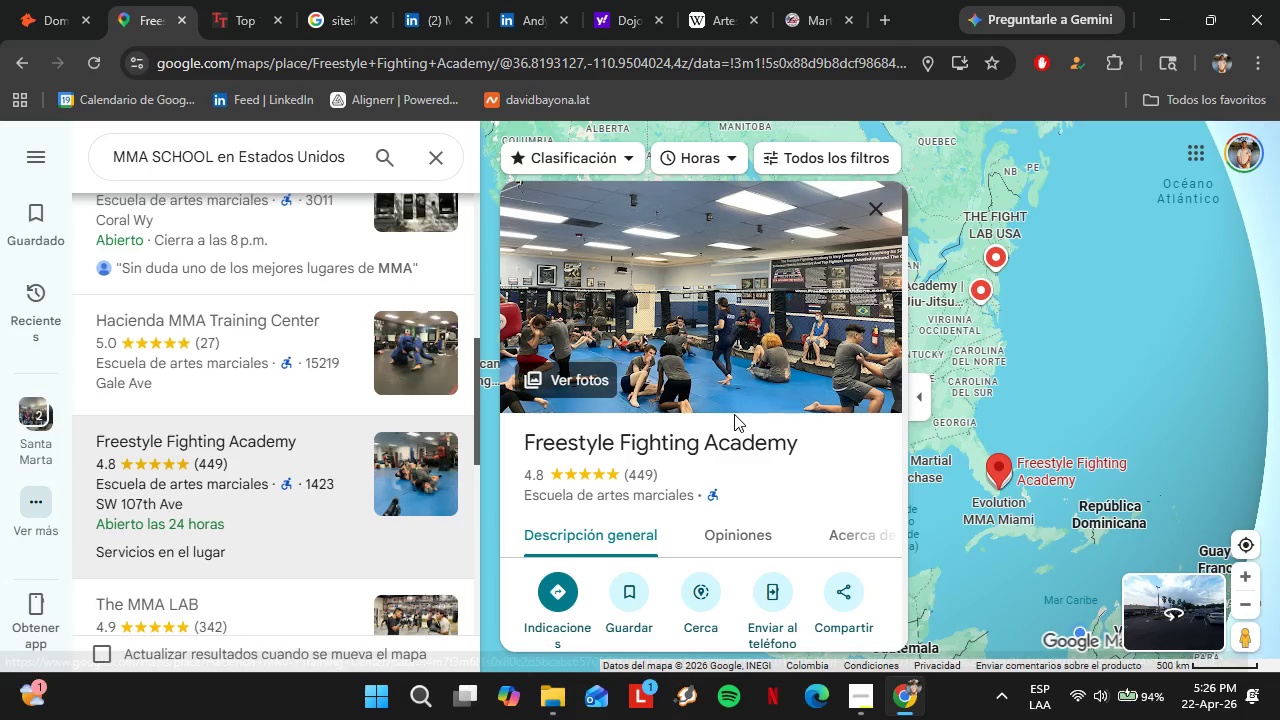 
mouse_move([828, 535])
 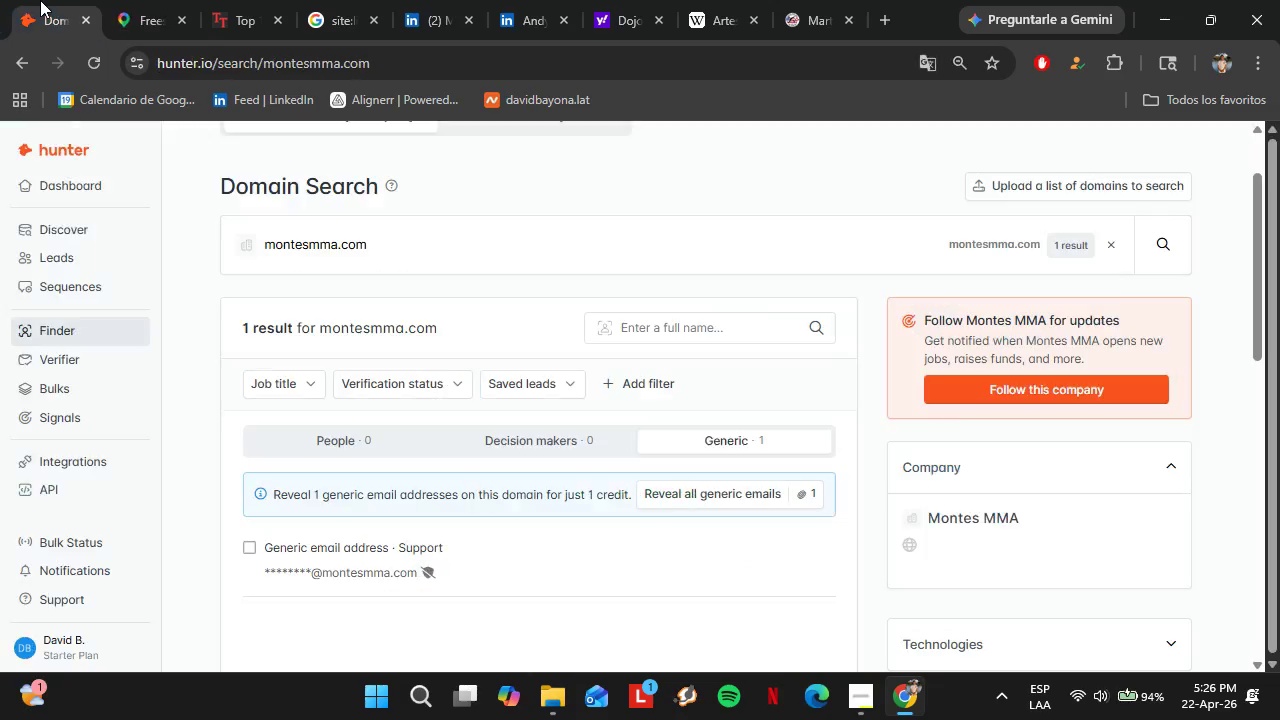 
left_click([40, 0])
 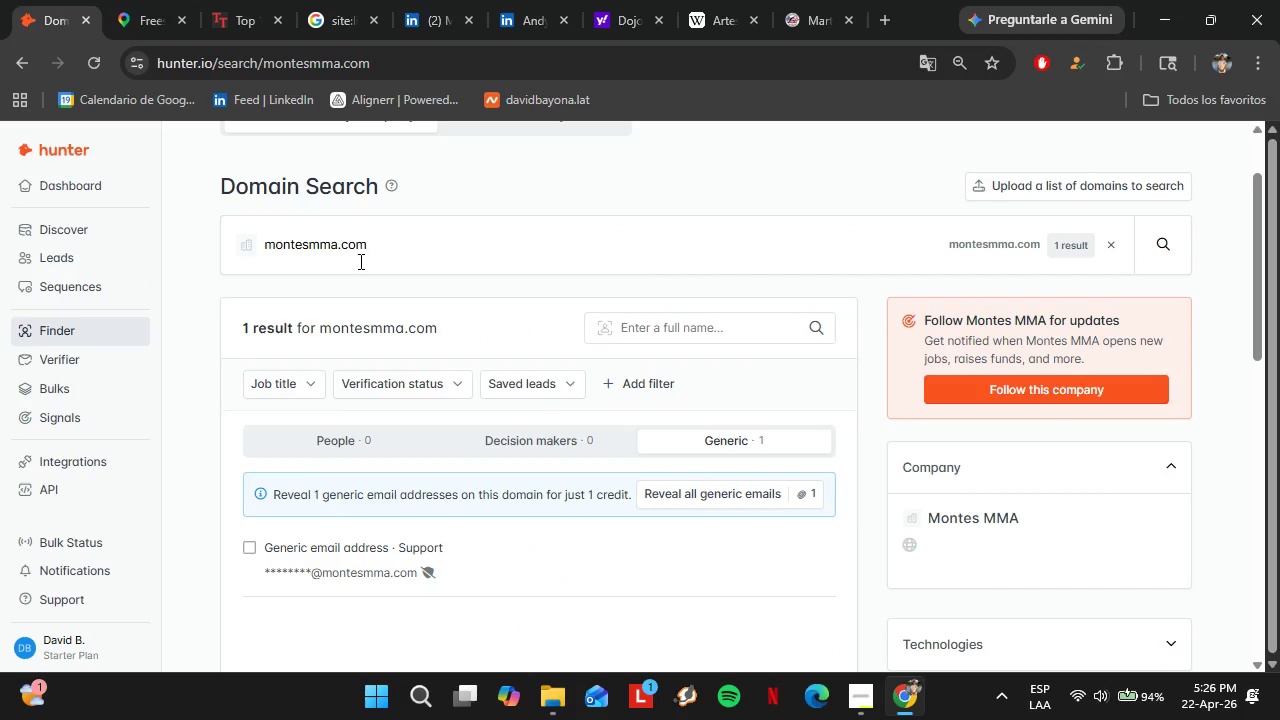 
double_click([359, 261])
 